 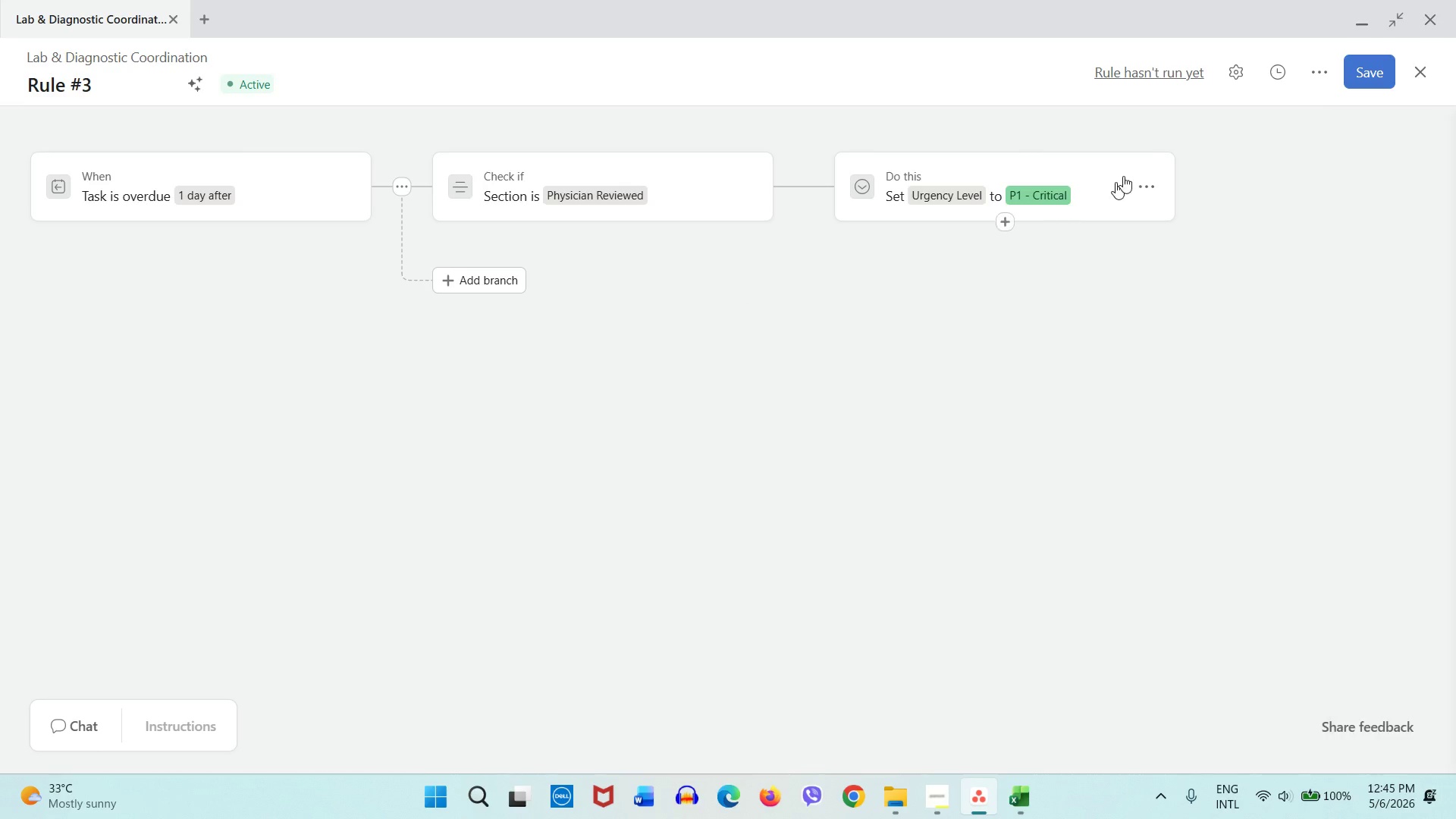 
left_click([1378, 78])
 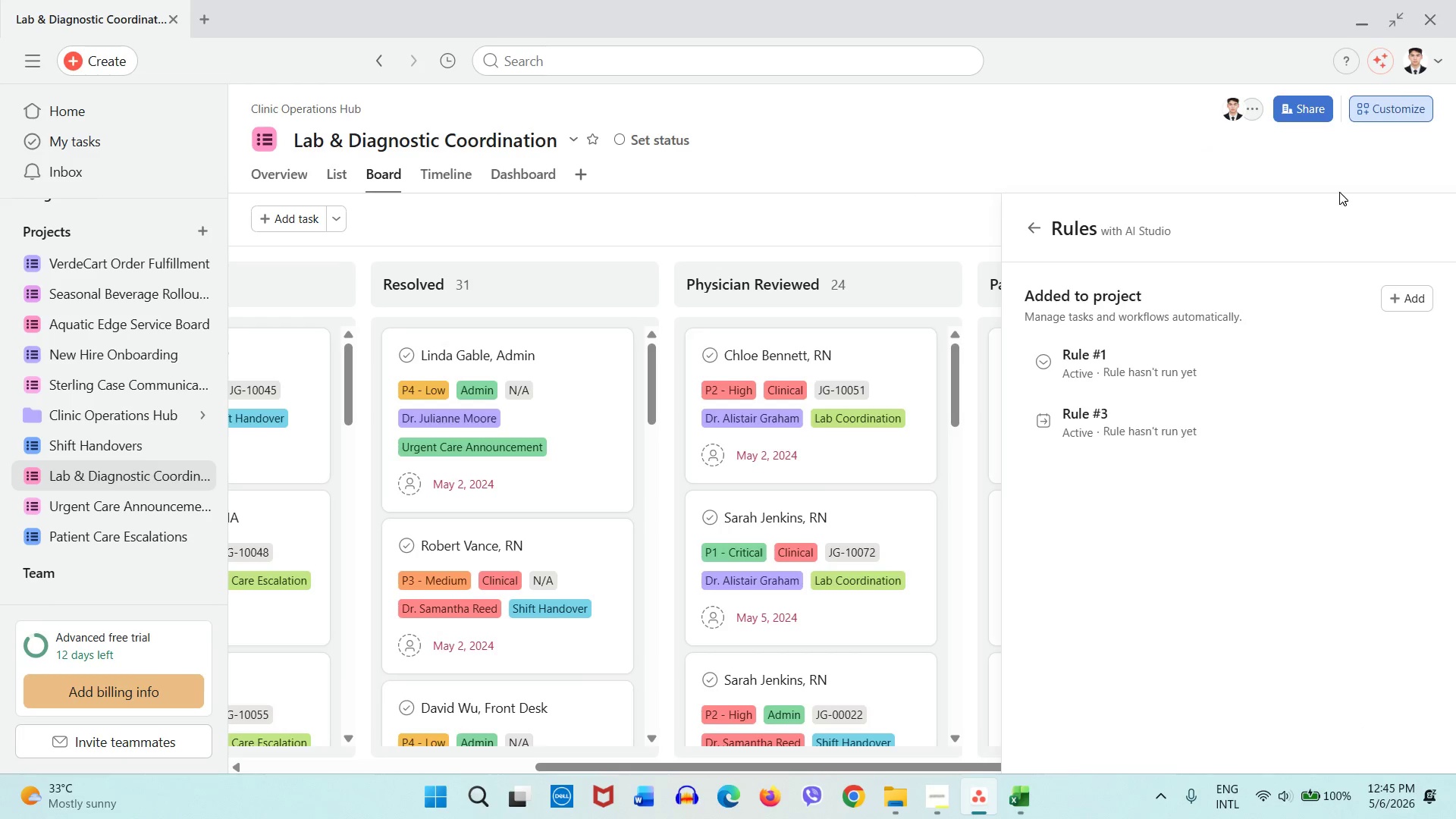 
left_click([853, 232])
 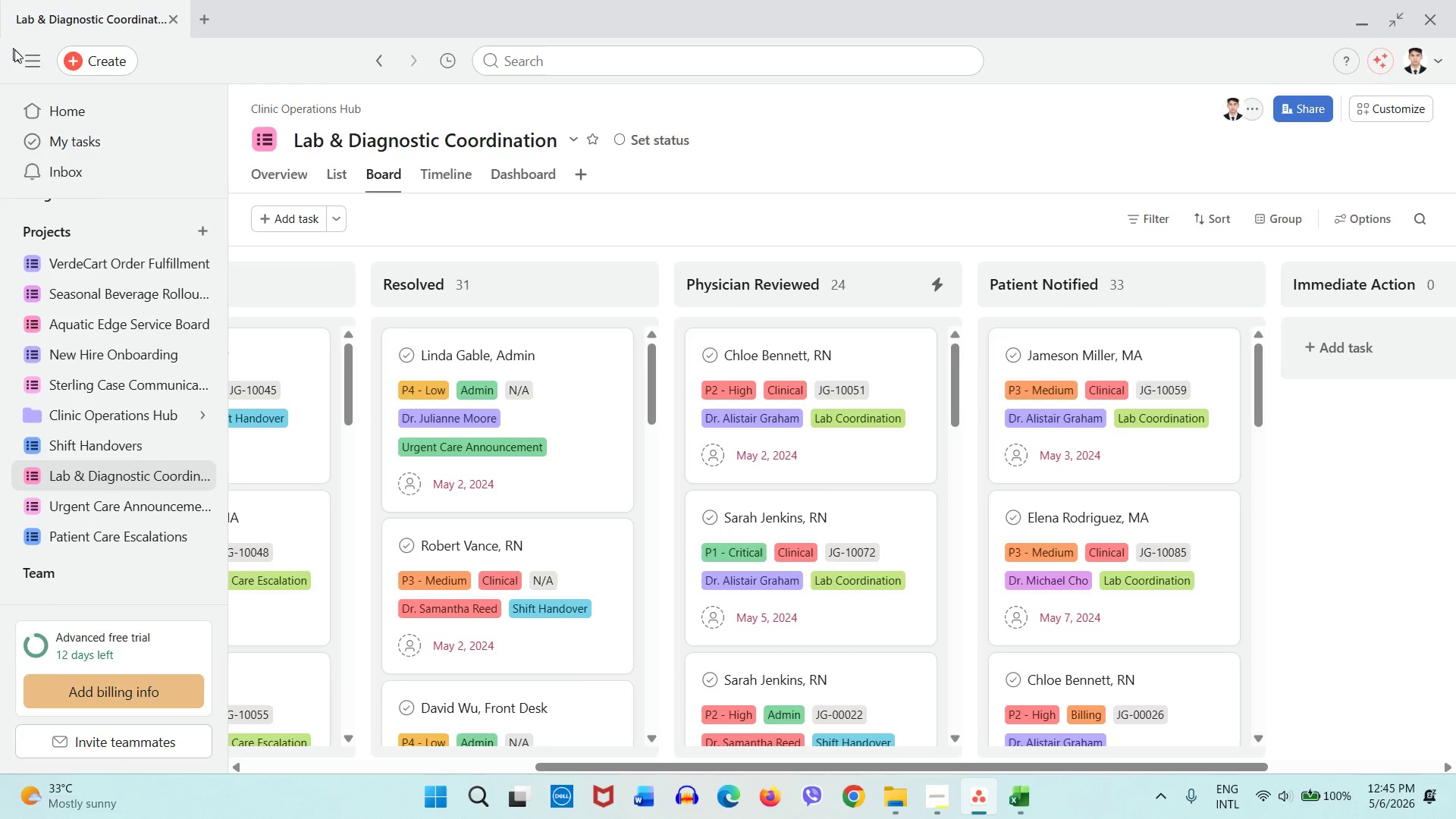 
left_click([20, 54])
 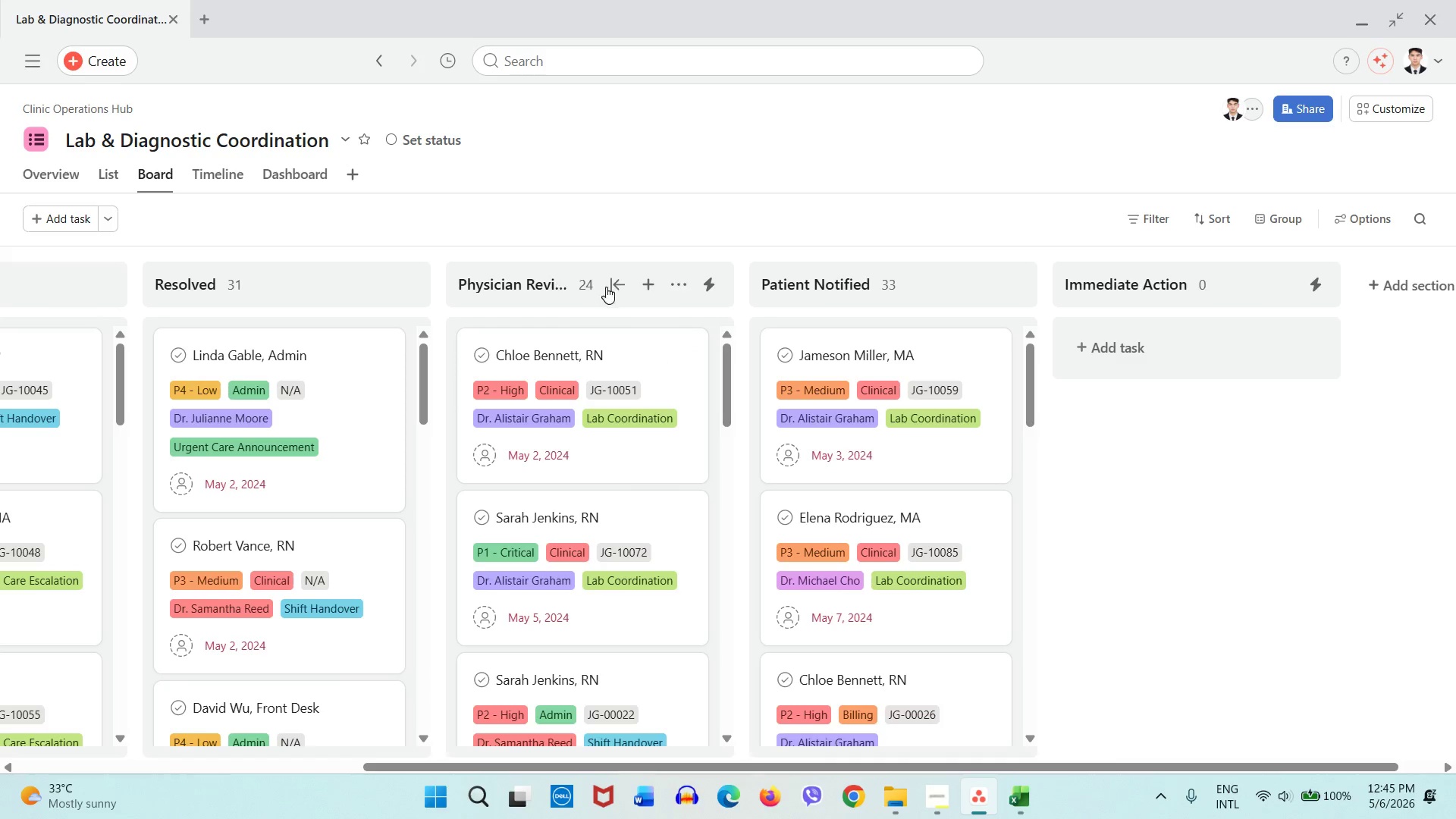 
scroll: coordinate [587, 487], scroll_direction: none, amount: 0.0
 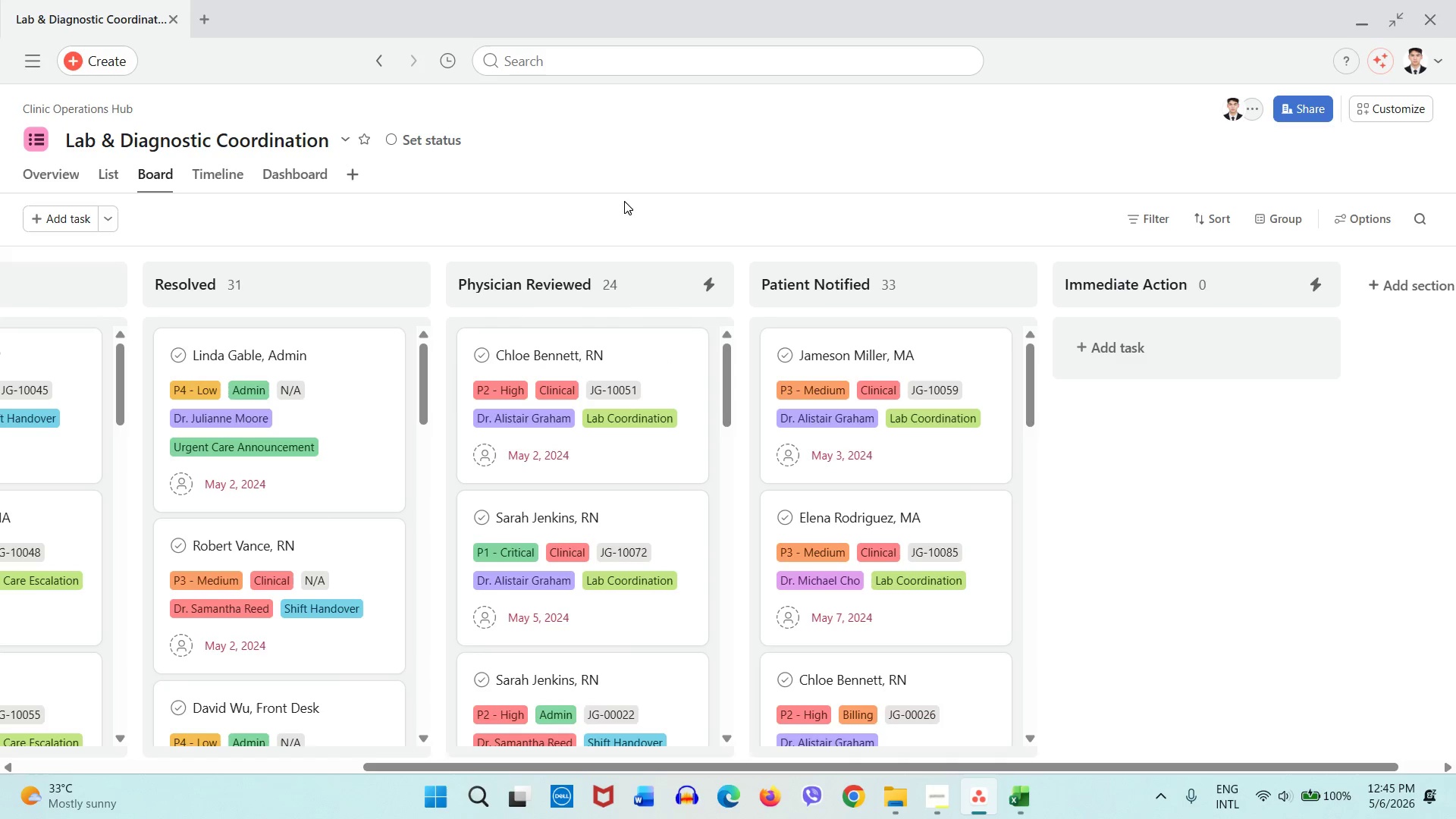 
scroll: coordinate [628, 193], scroll_direction: down, amount: 1.0
 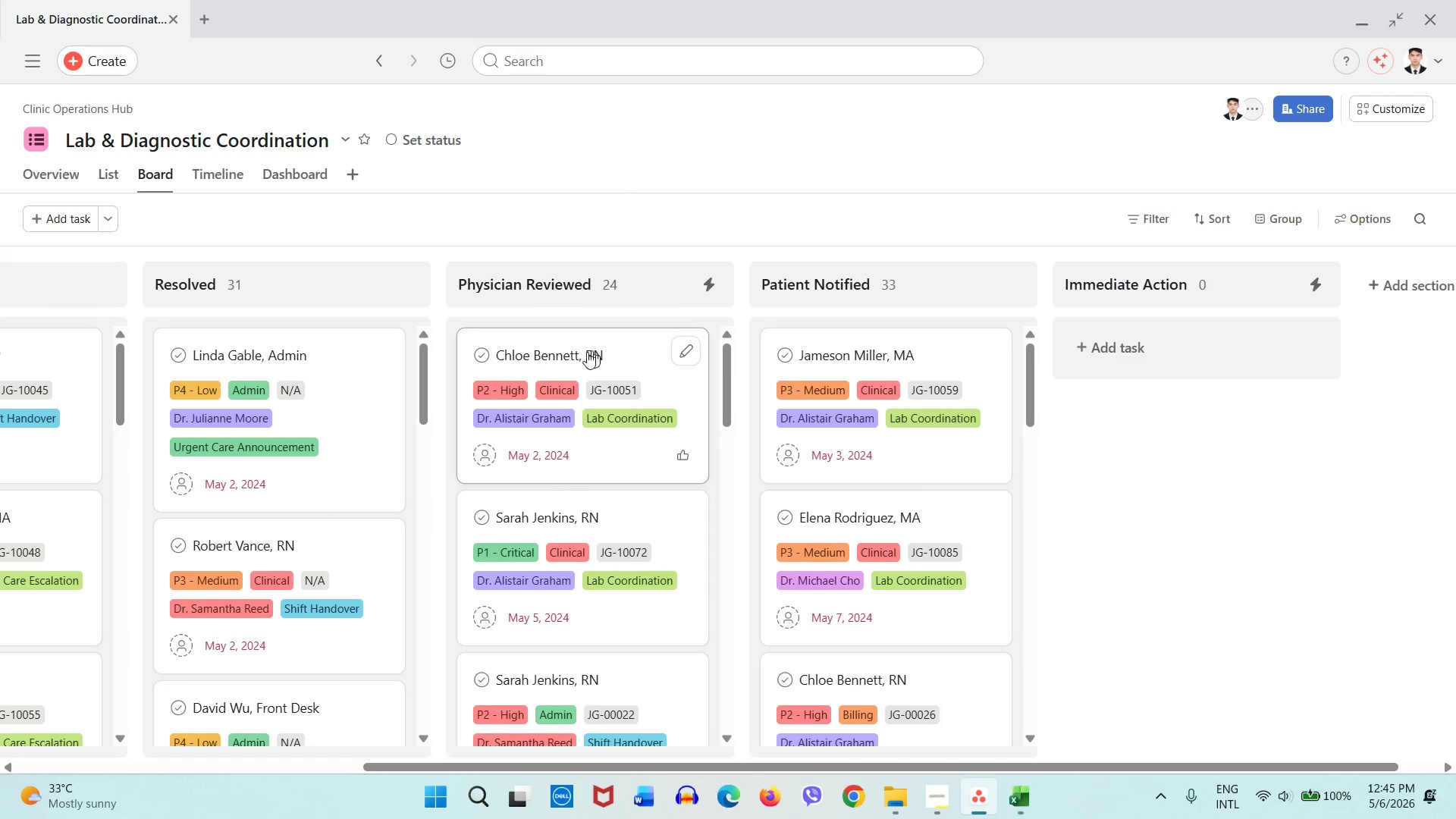 
mouse_move([498, 397])
 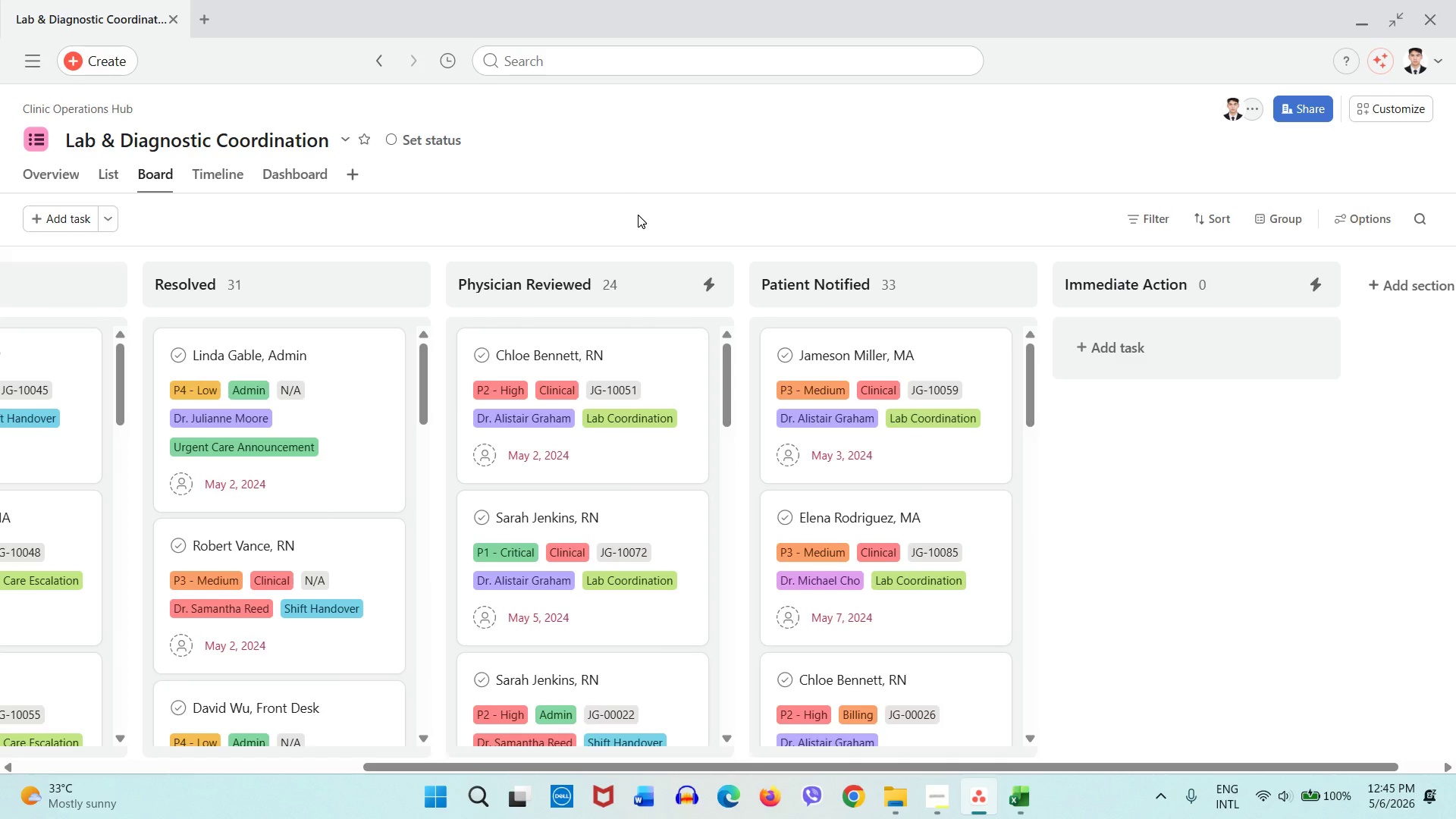 
wait(6.44)
 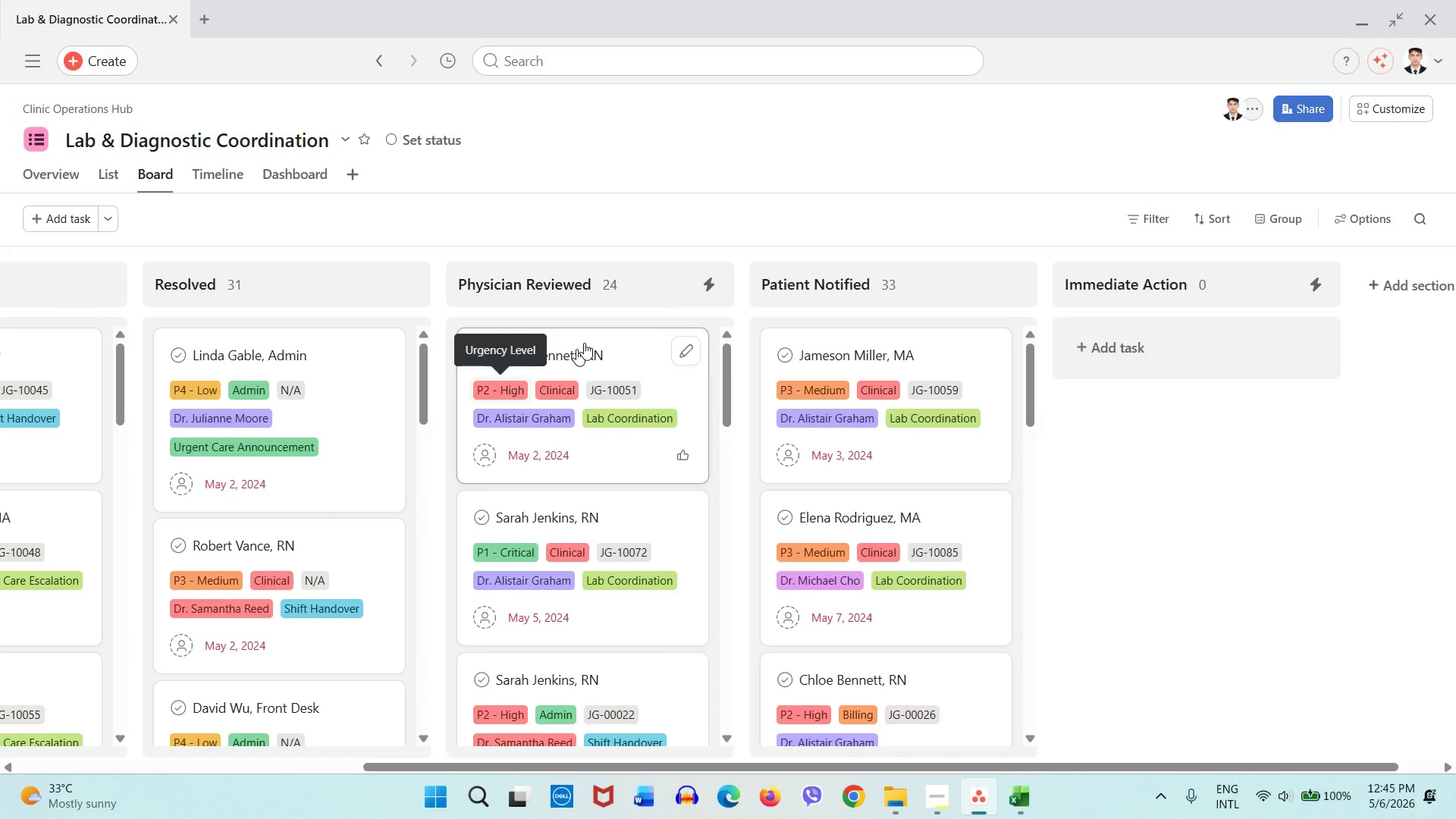 
left_click([1425, 120])
 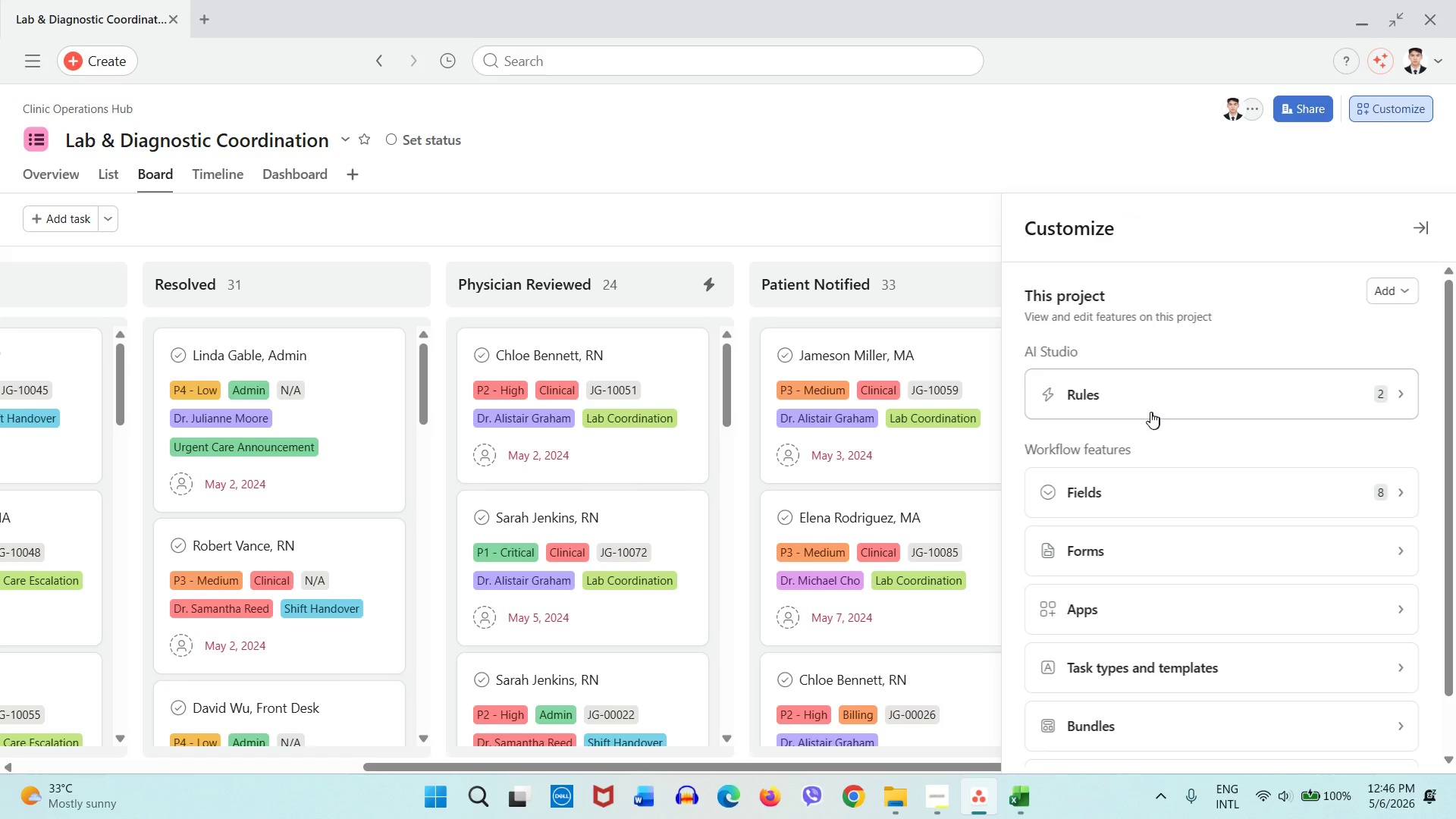 
left_click([1150, 410])
 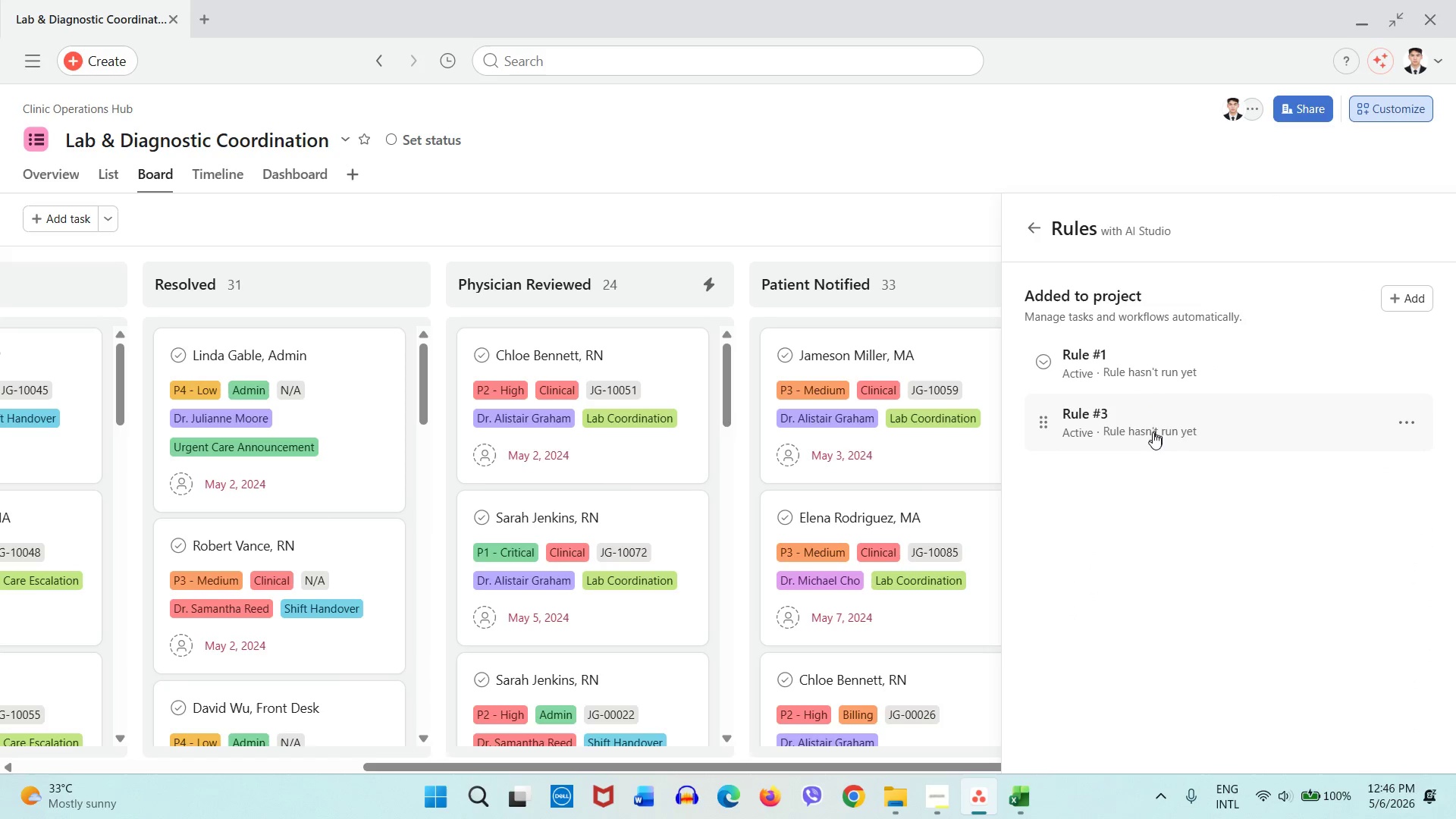 
left_click([1152, 433])
 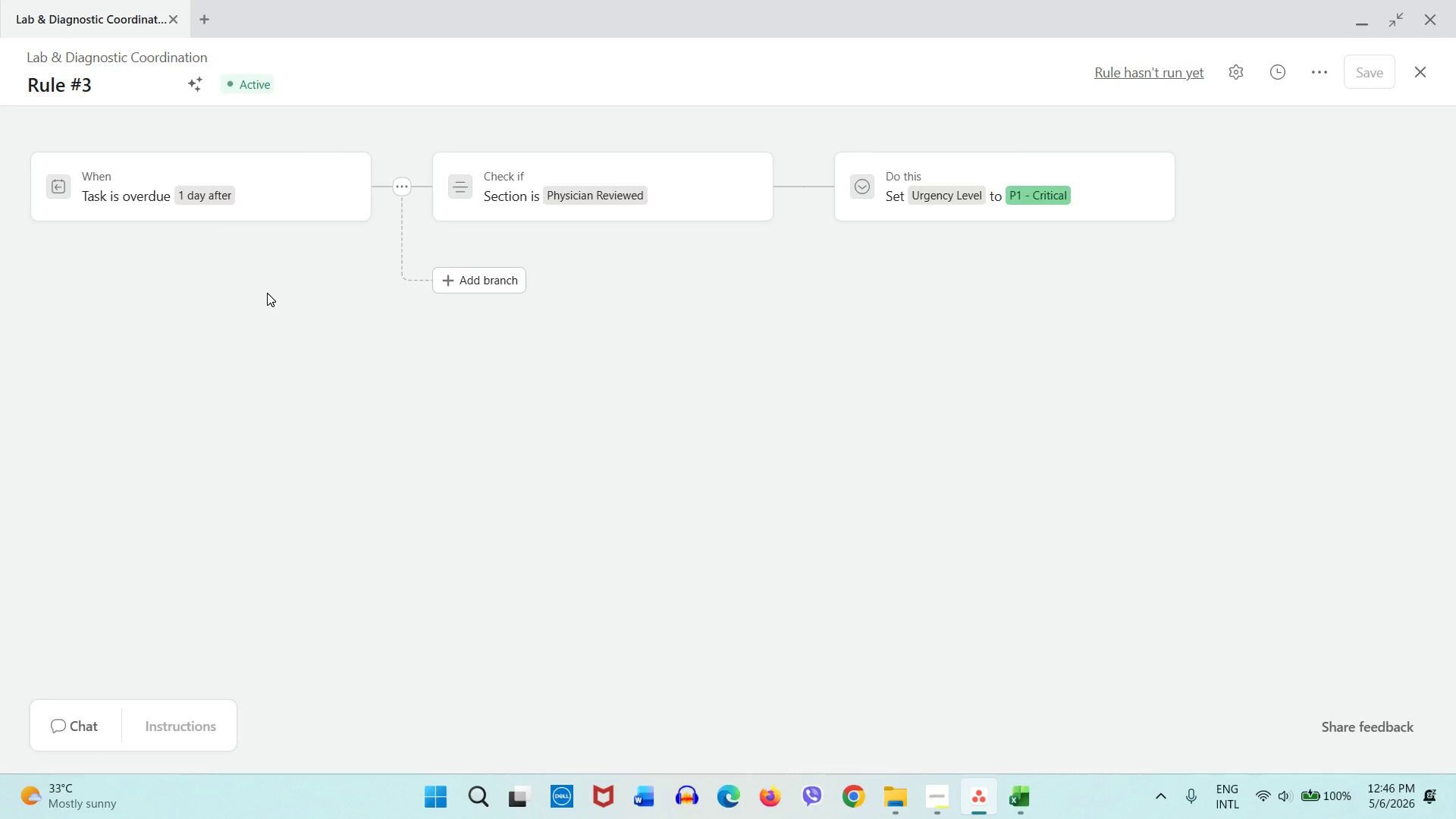 
wait(14.22)
 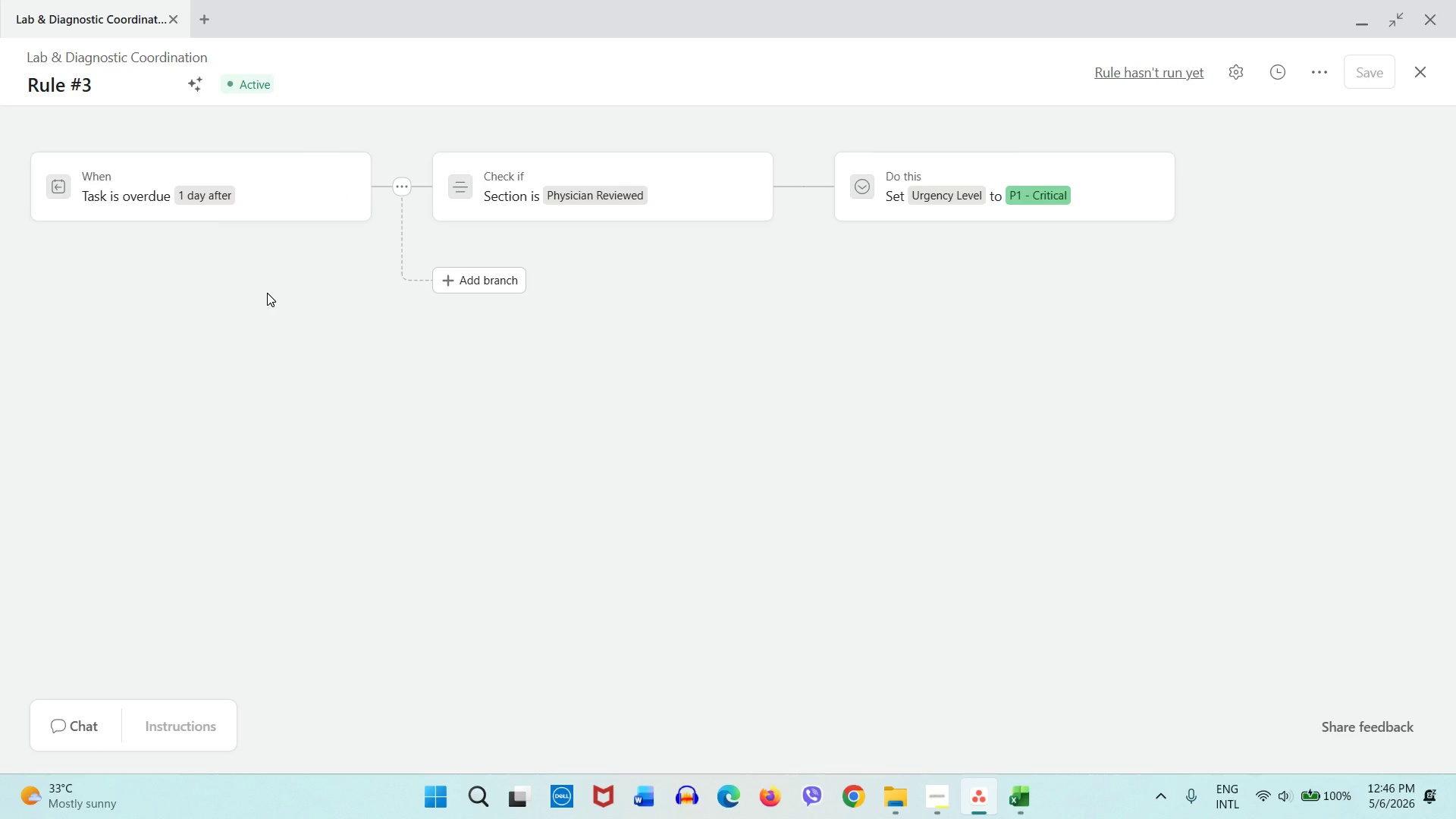 
left_click([195, 220])
 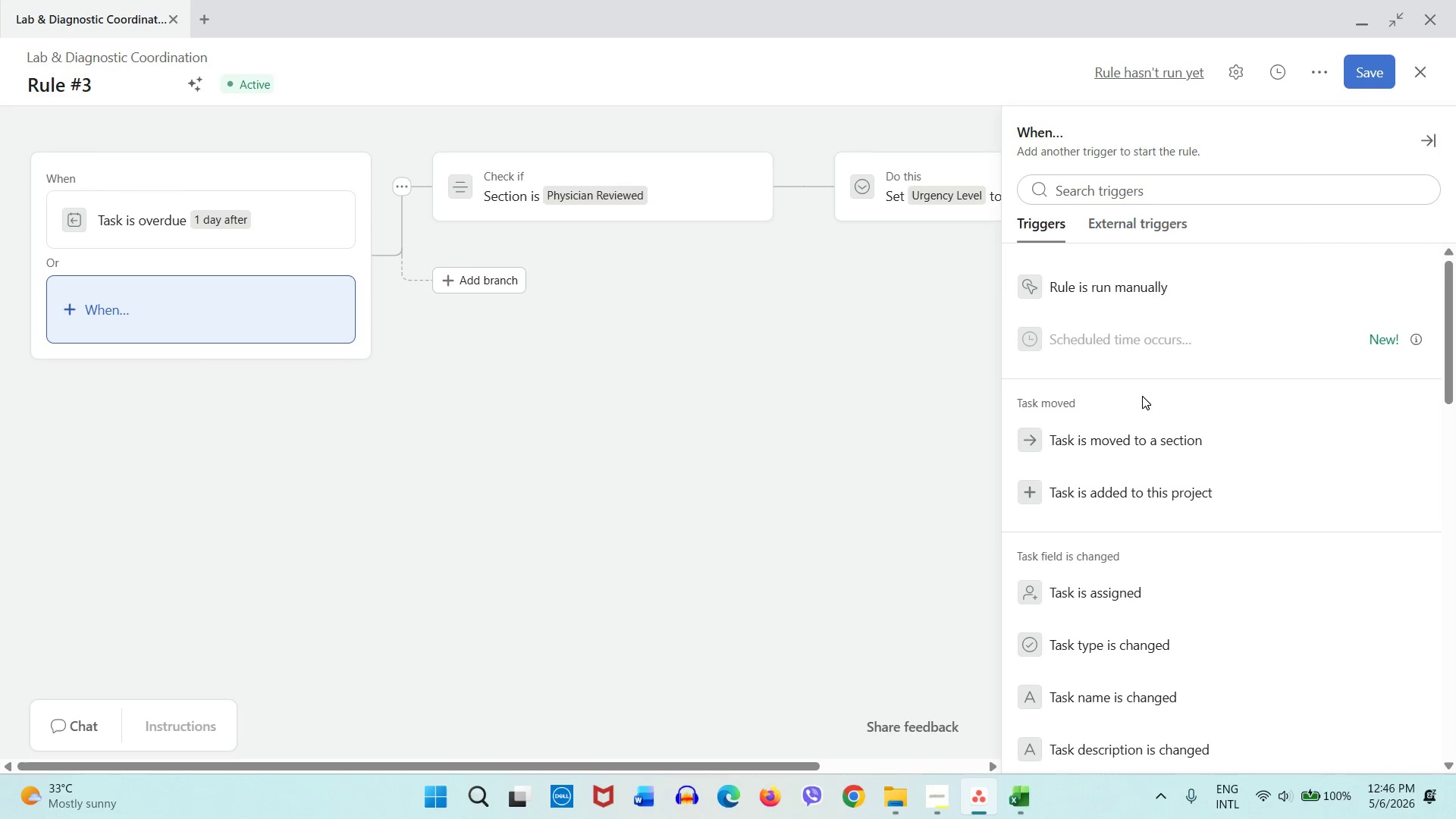 
wait(6.72)
 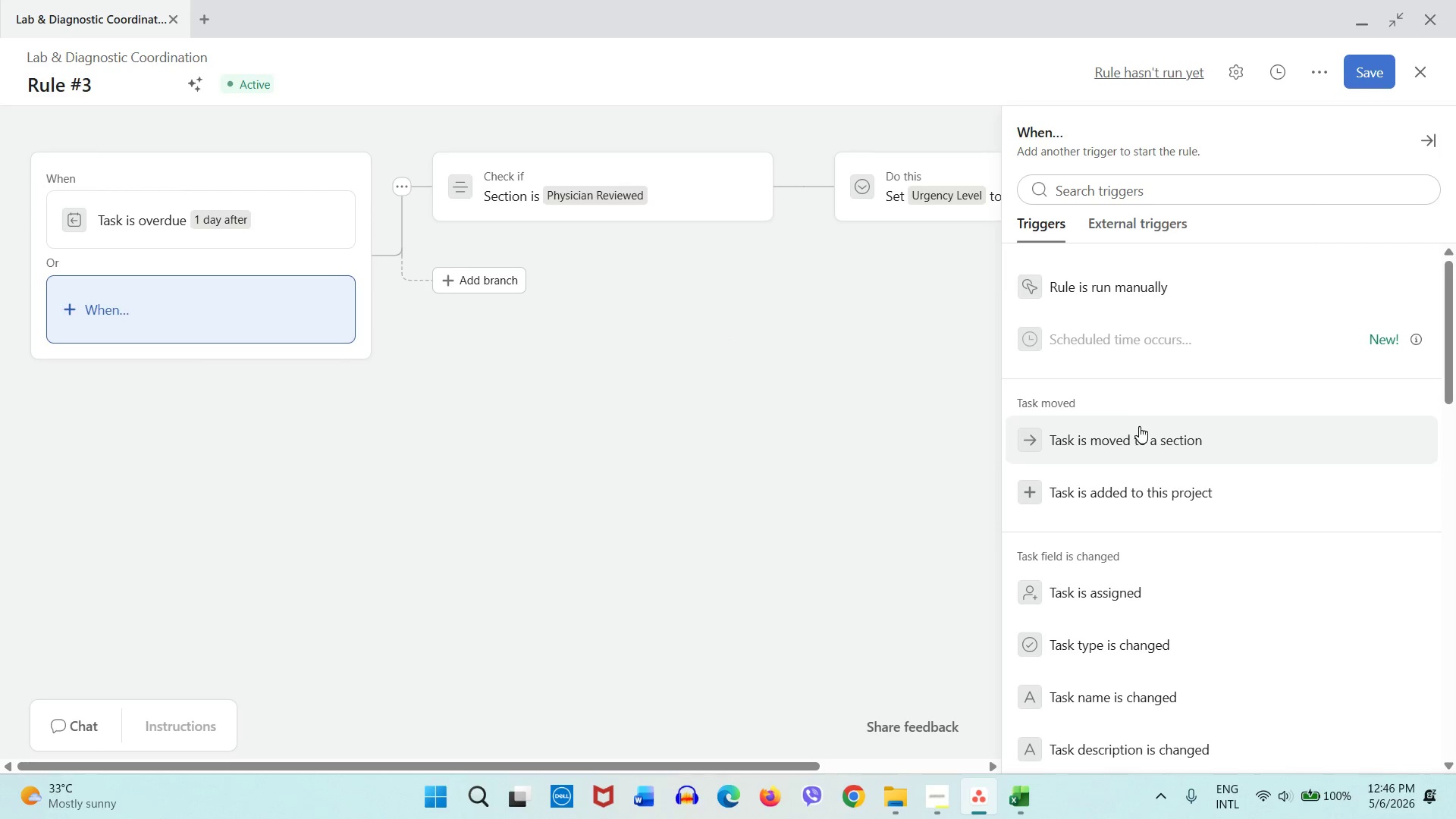 
left_click([849, 366])
 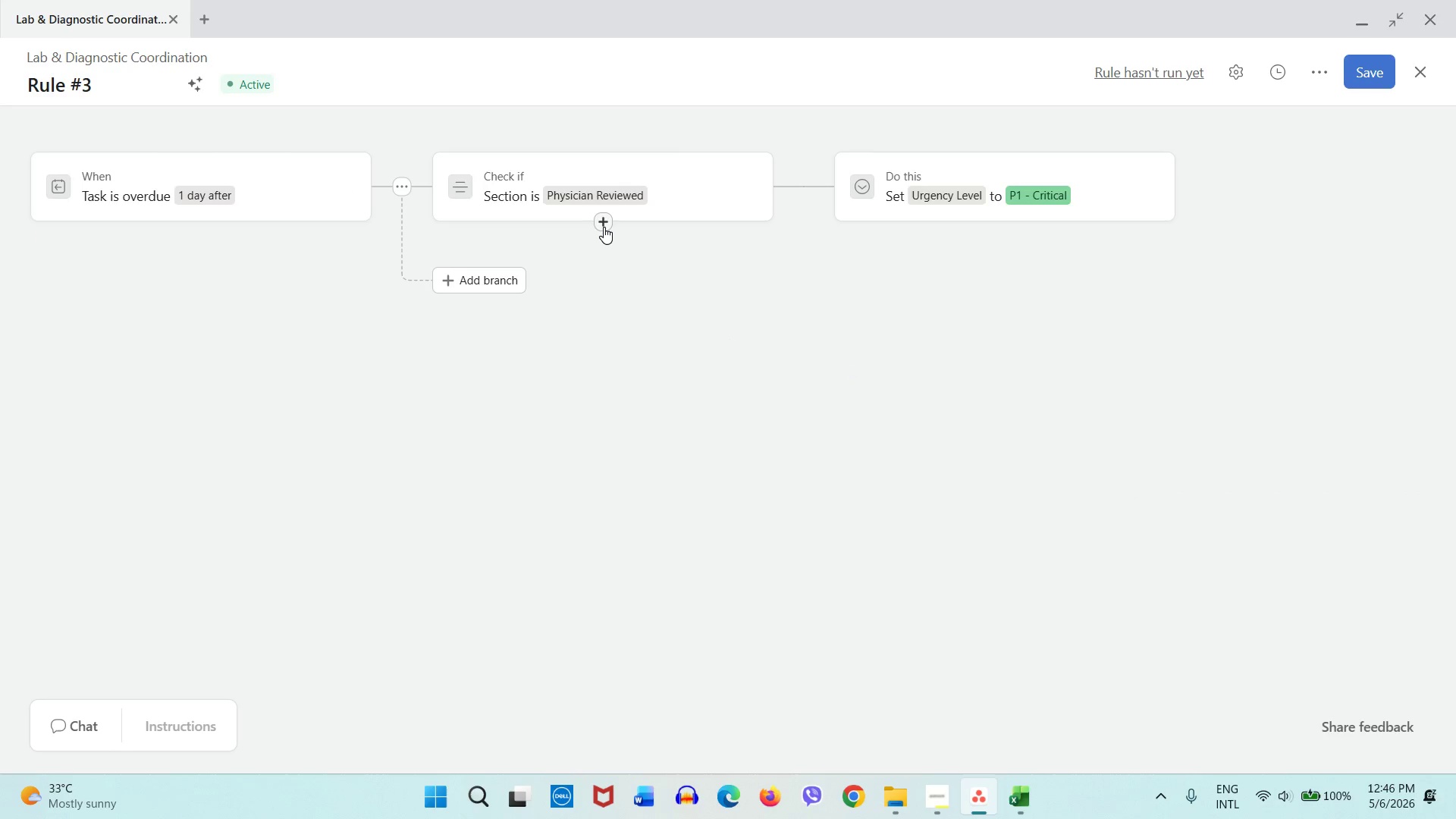 
left_click([604, 226])
 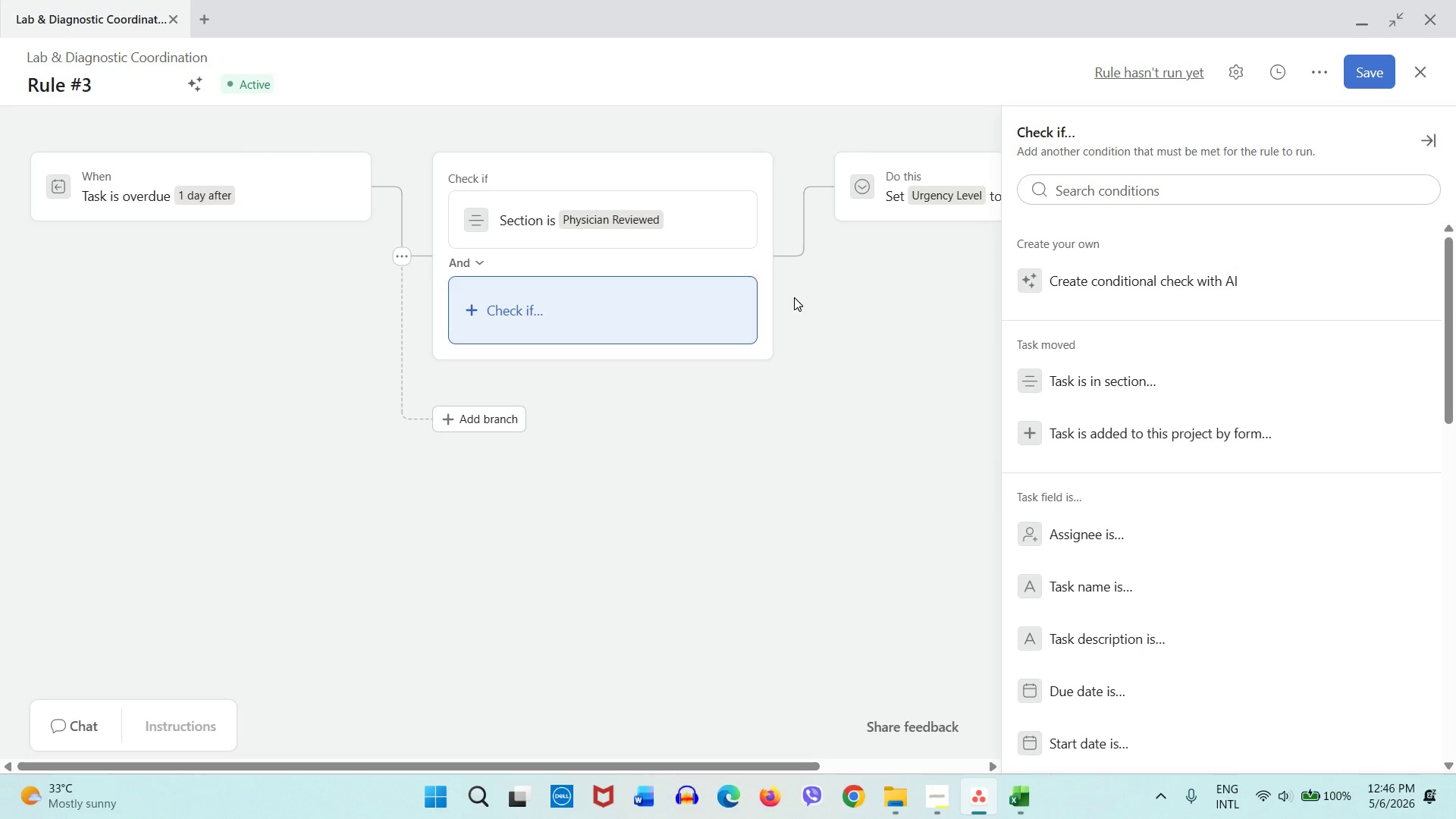 
wait(8.45)
 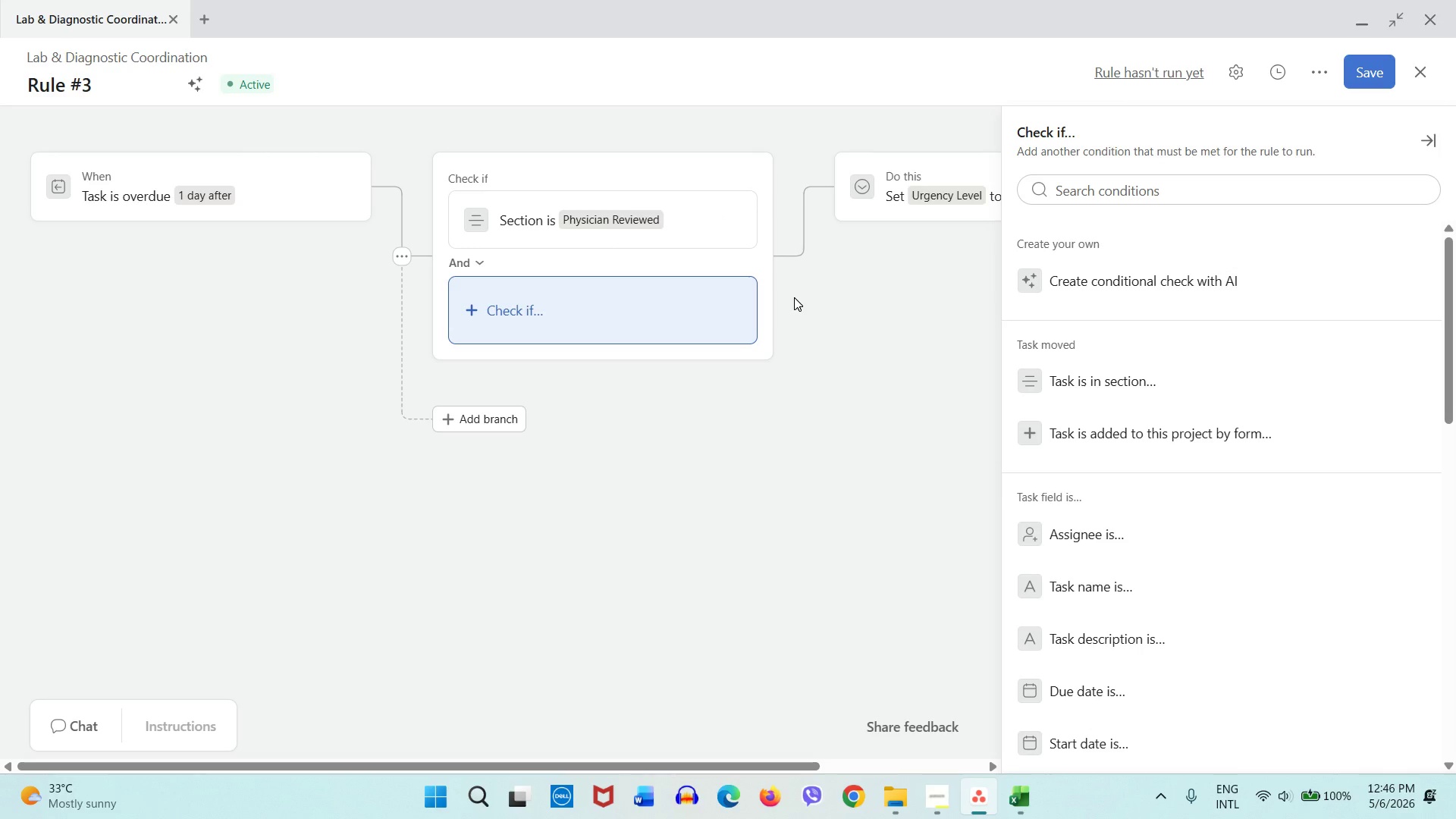 
scroll: coordinate [1191, 460], scroll_direction: down, amount: 10.0
 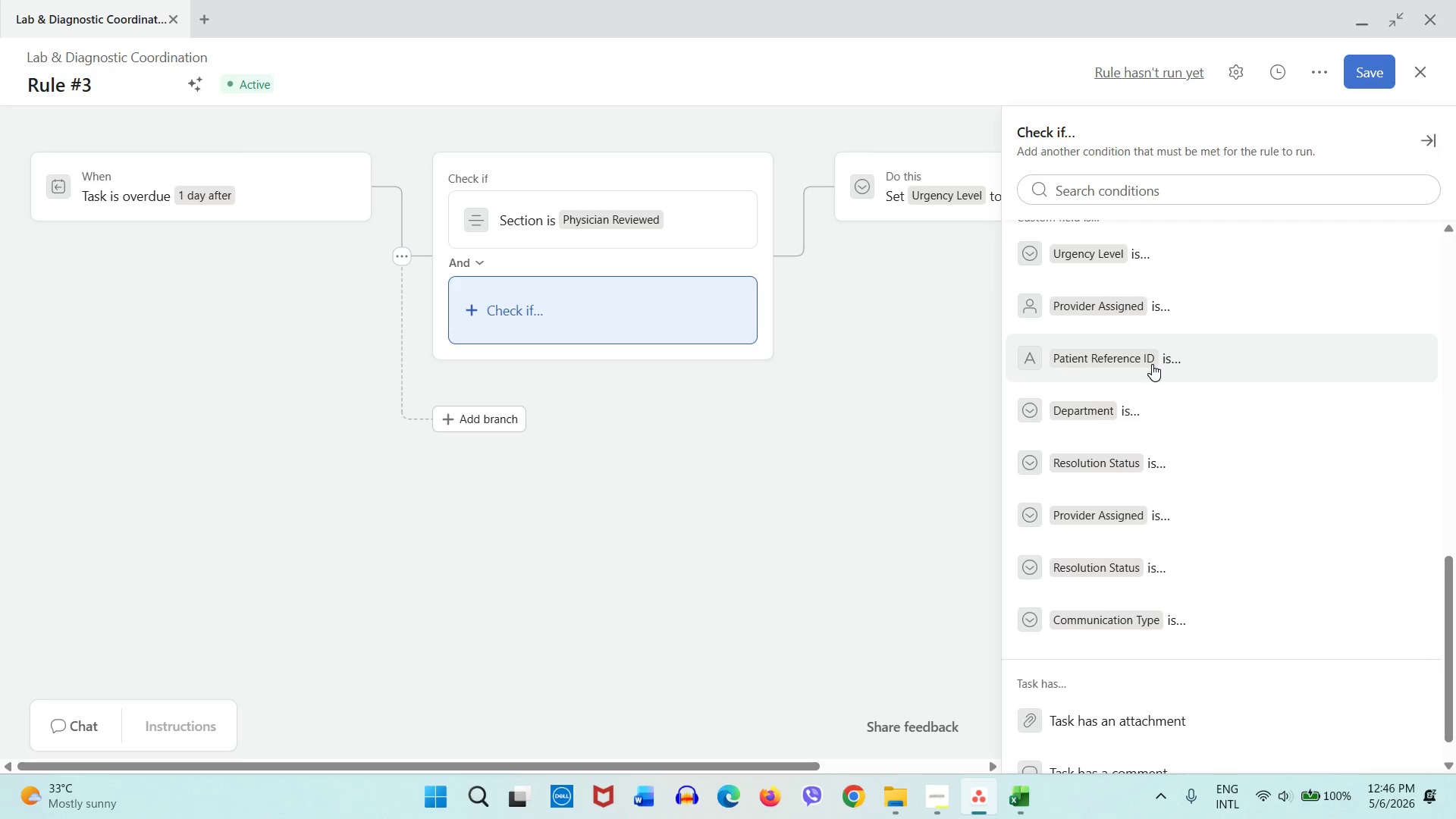 
wait(7.61)
 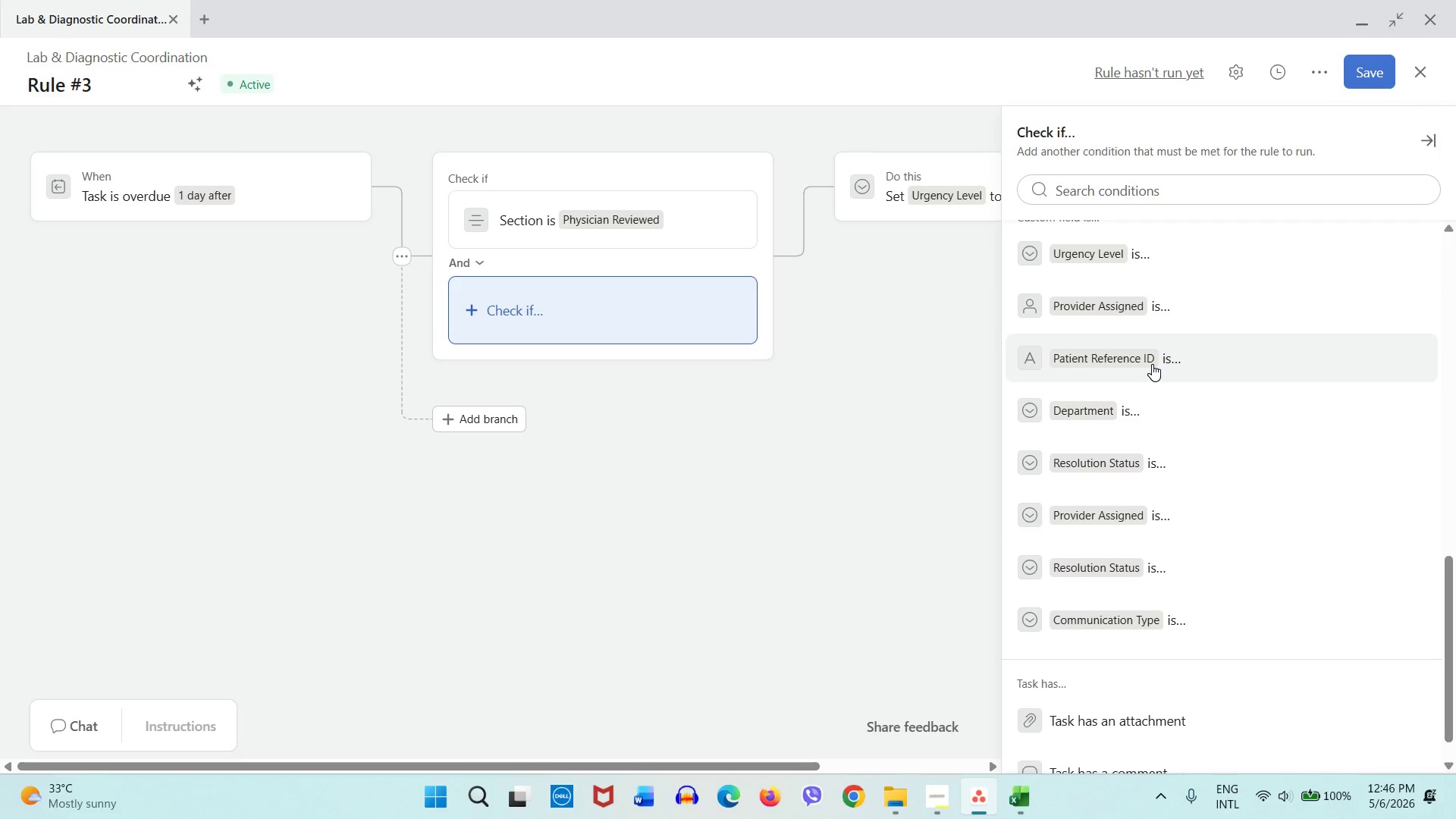 
scroll: coordinate [1166, 529], scroll_direction: up, amount: 1.0
 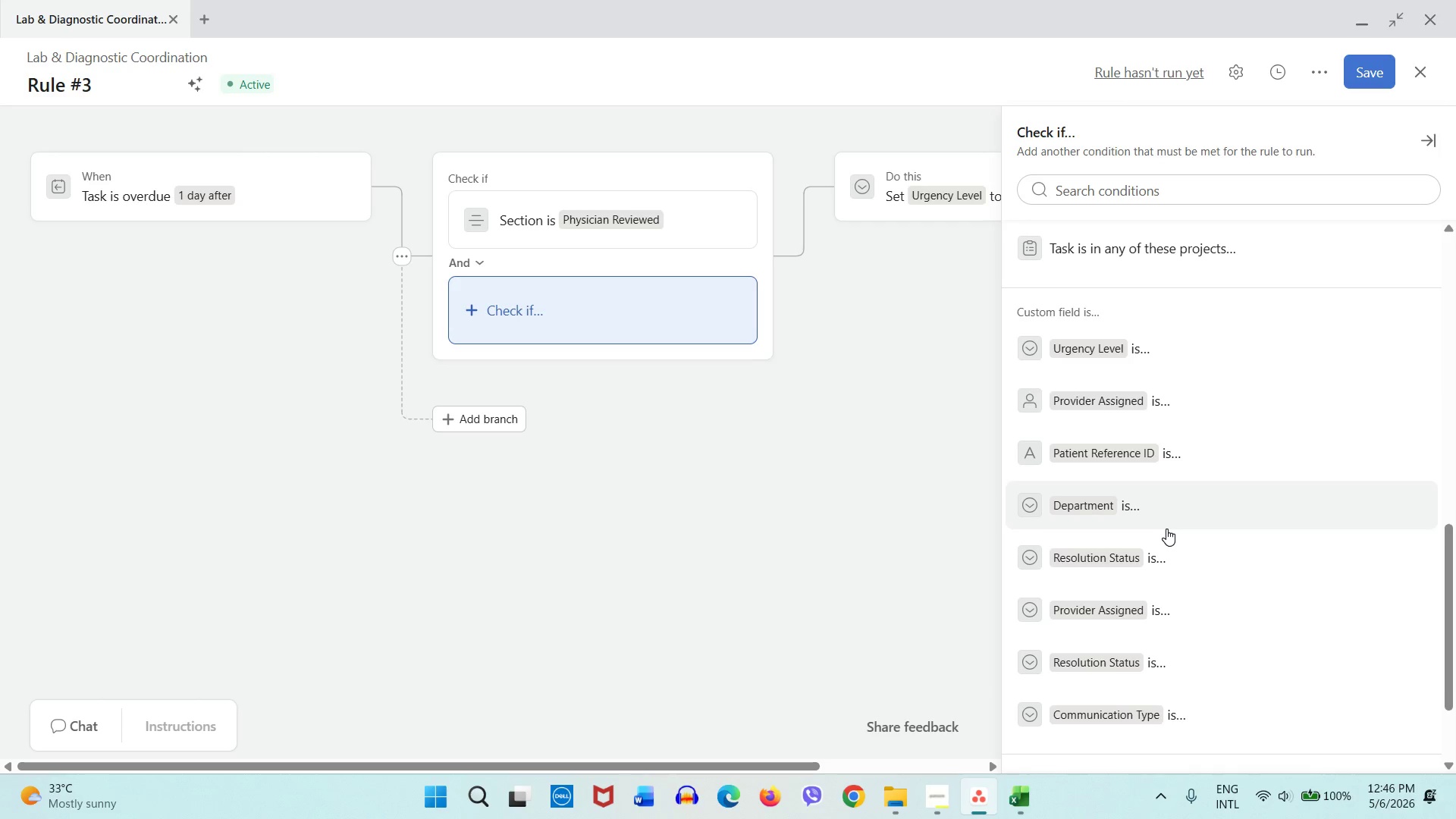 
scroll: coordinate [1166, 529], scroll_direction: down, amount: 2.0
 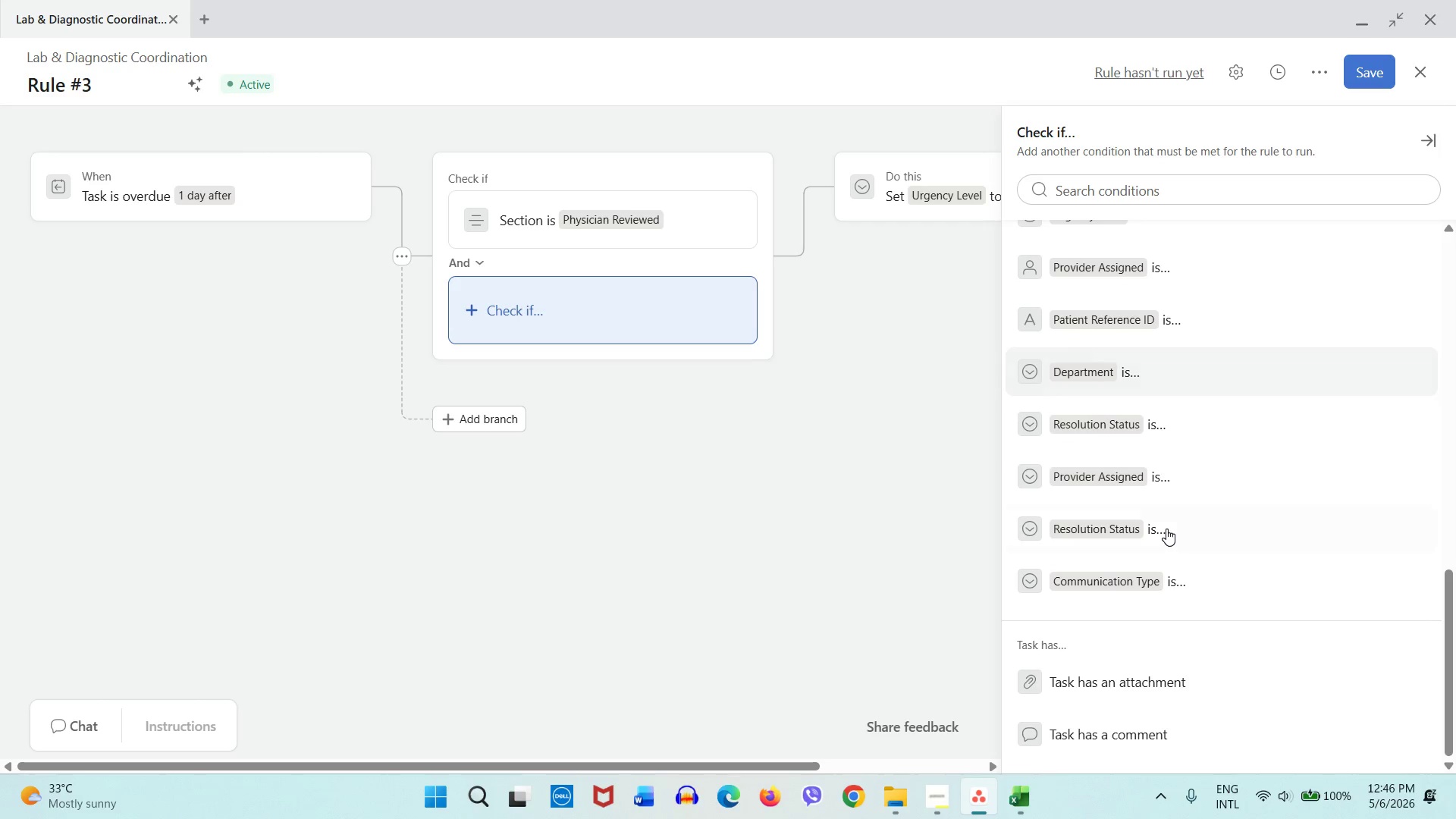 
scroll: coordinate [1166, 525], scroll_direction: up, amount: 10.0
 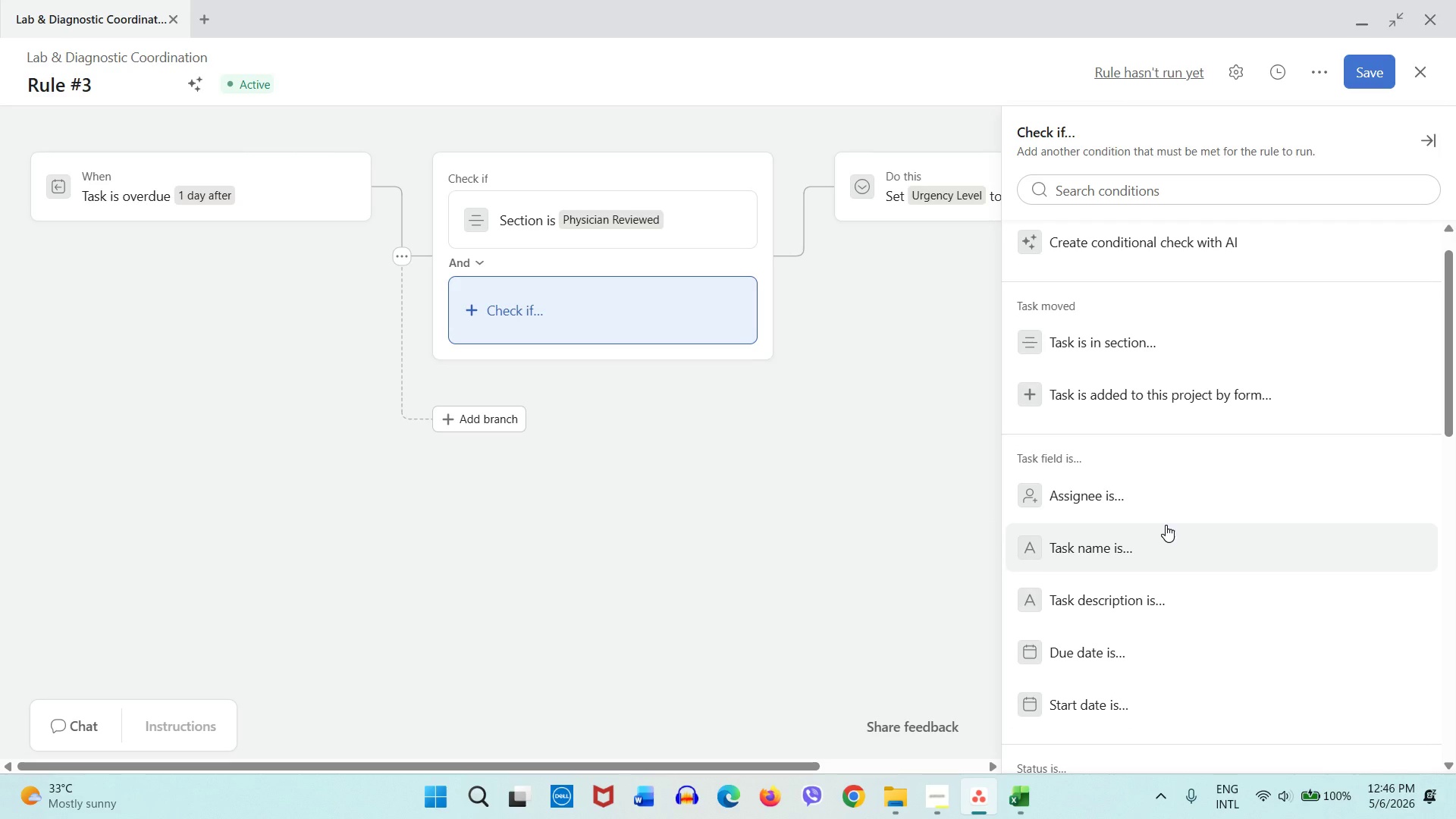 
scroll: coordinate [1166, 525], scroll_direction: down, amount: 3.0
 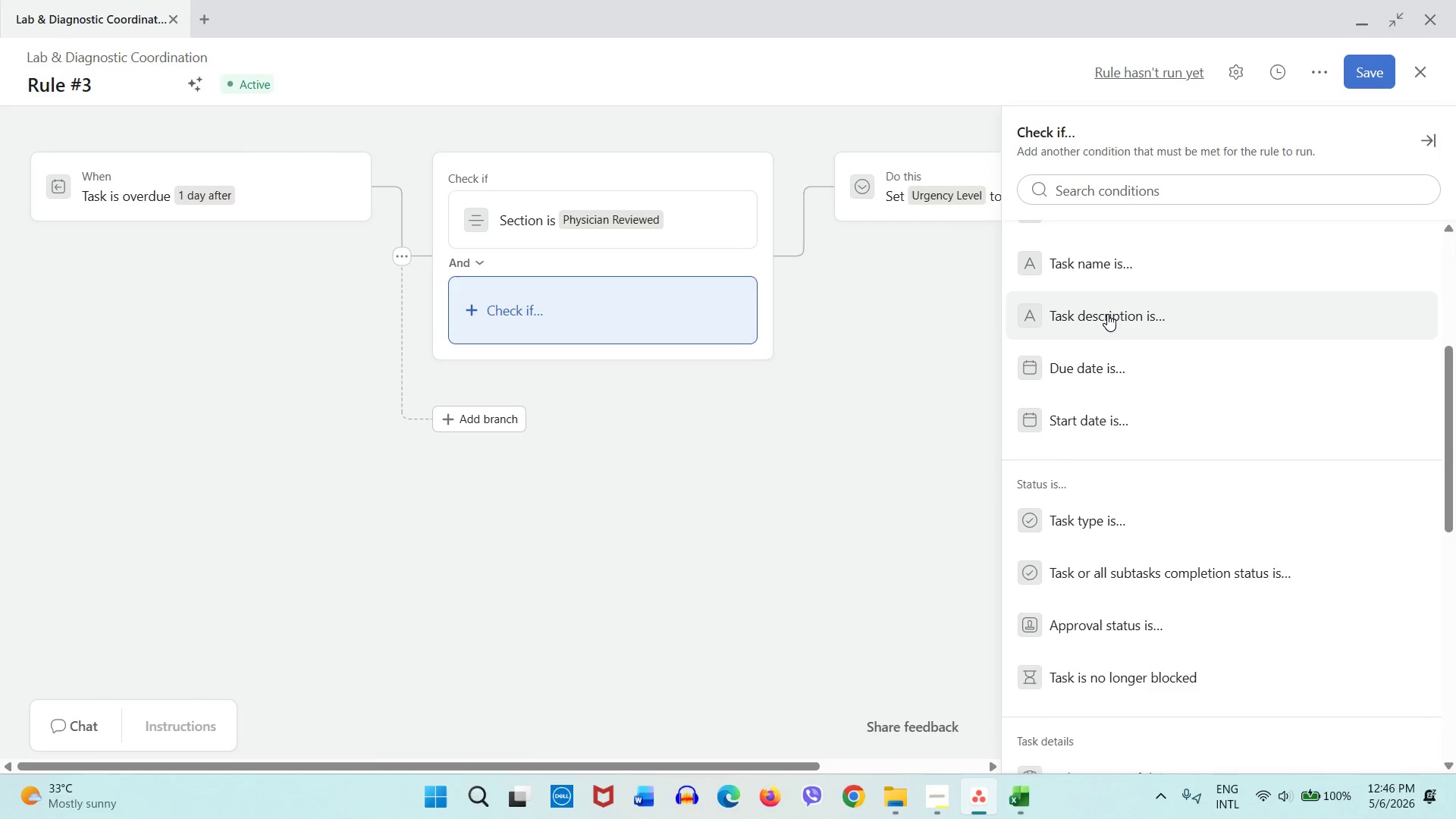 
left_click([1107, 314])
 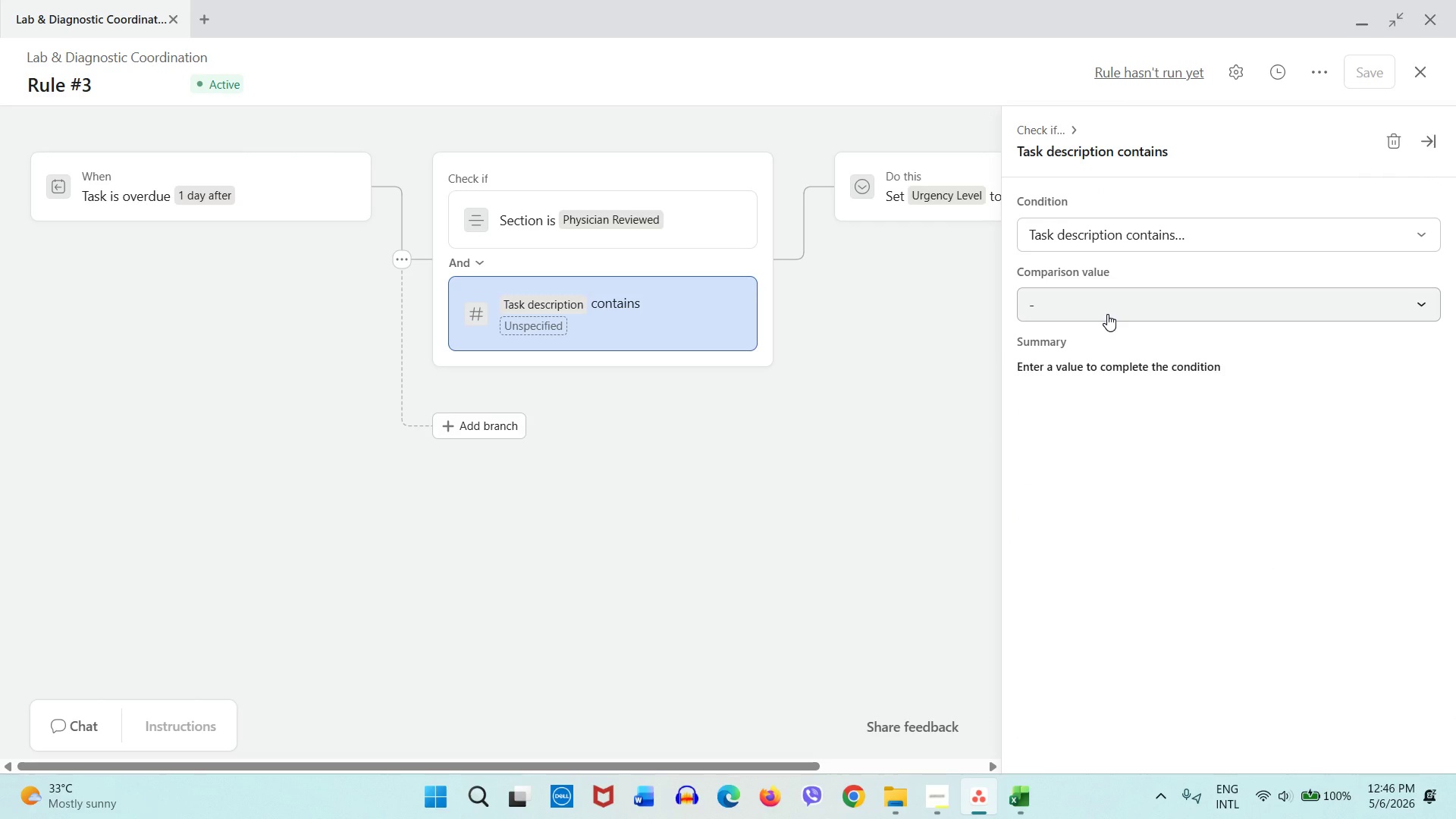 
left_click([1107, 314])
 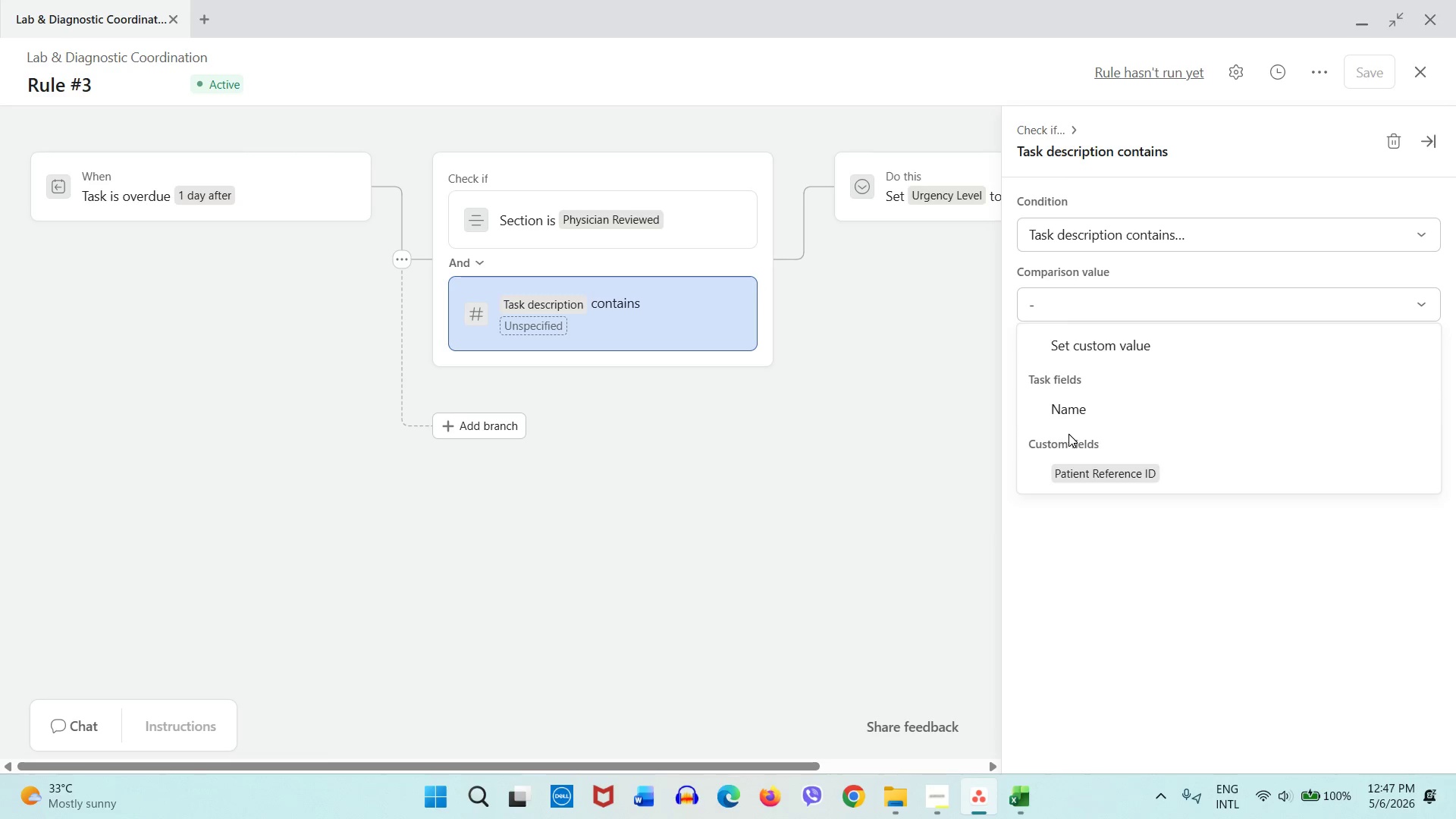 
left_click([1093, 297])
 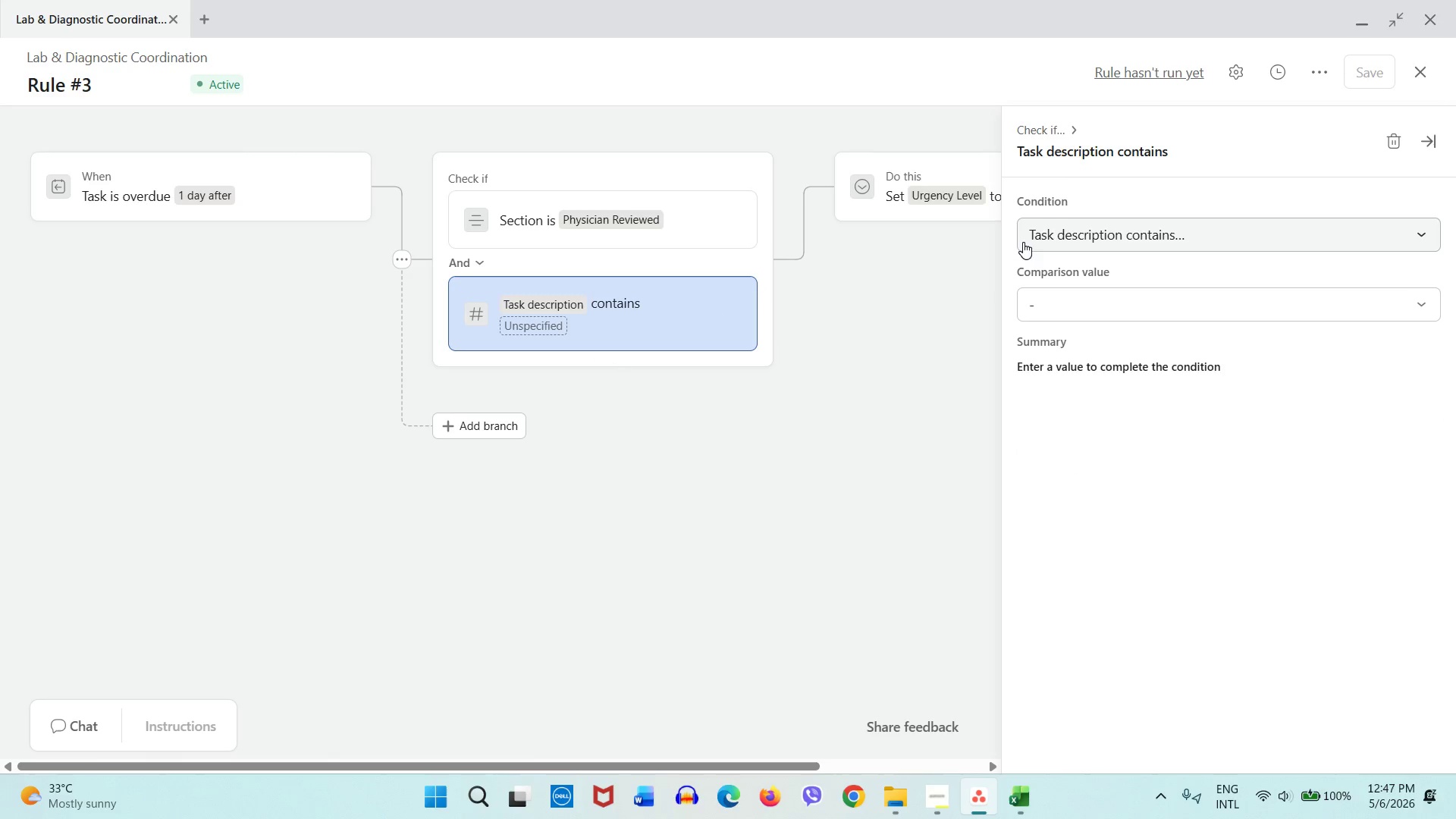 
left_click([1056, 238])
 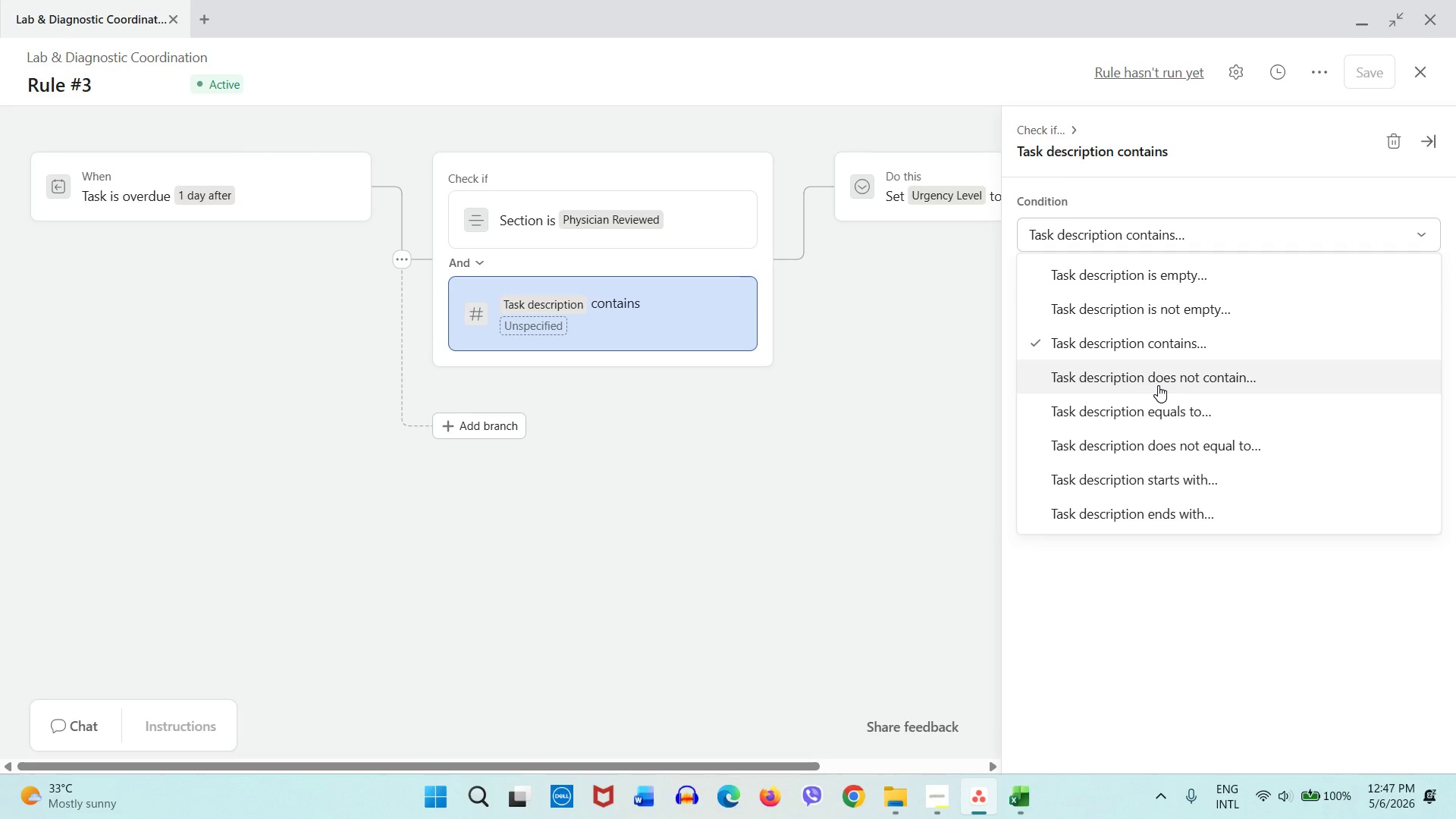 
wait(24.89)
 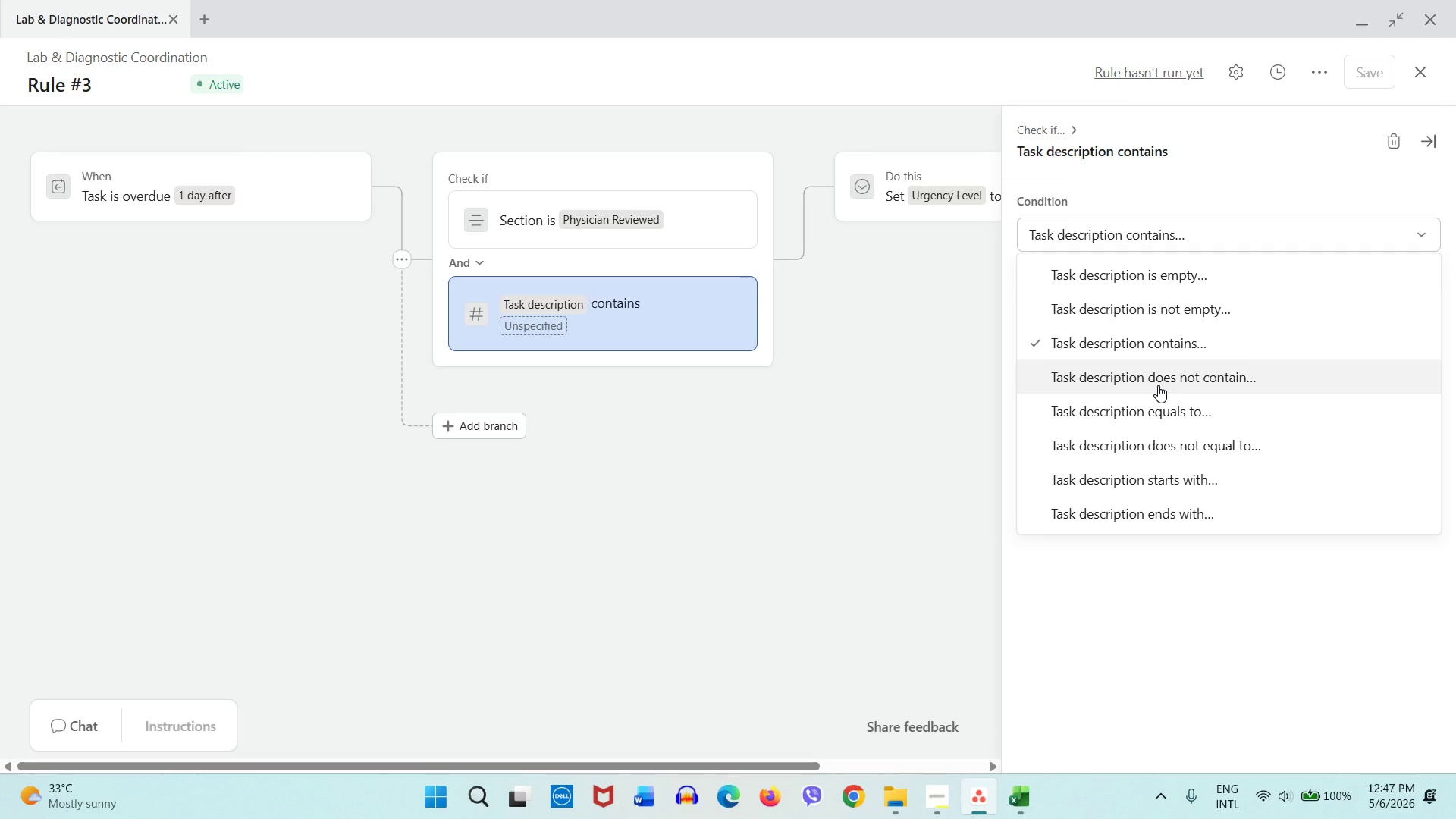 
left_click([1165, 585])
 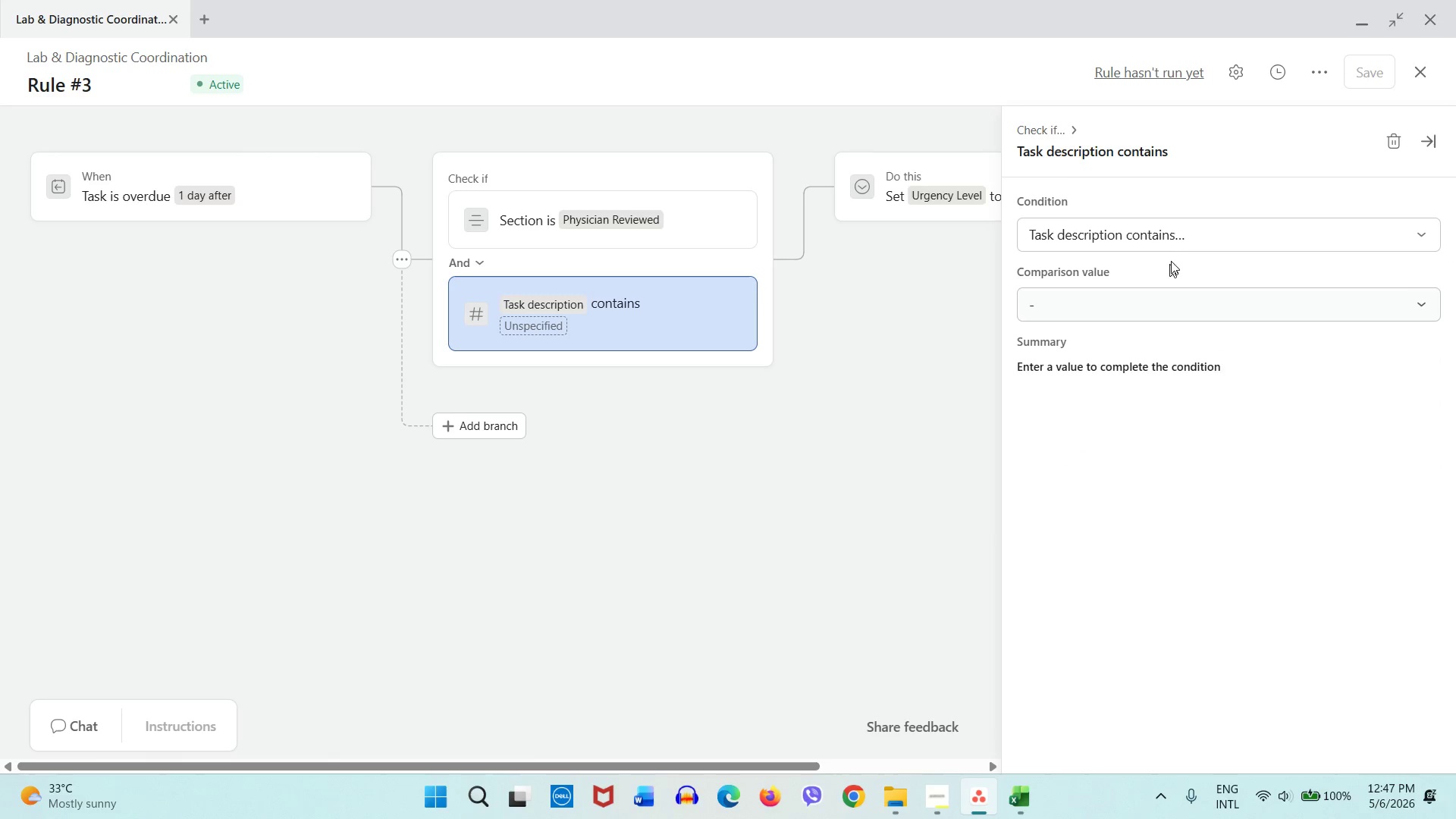 
left_click([1177, 236])
 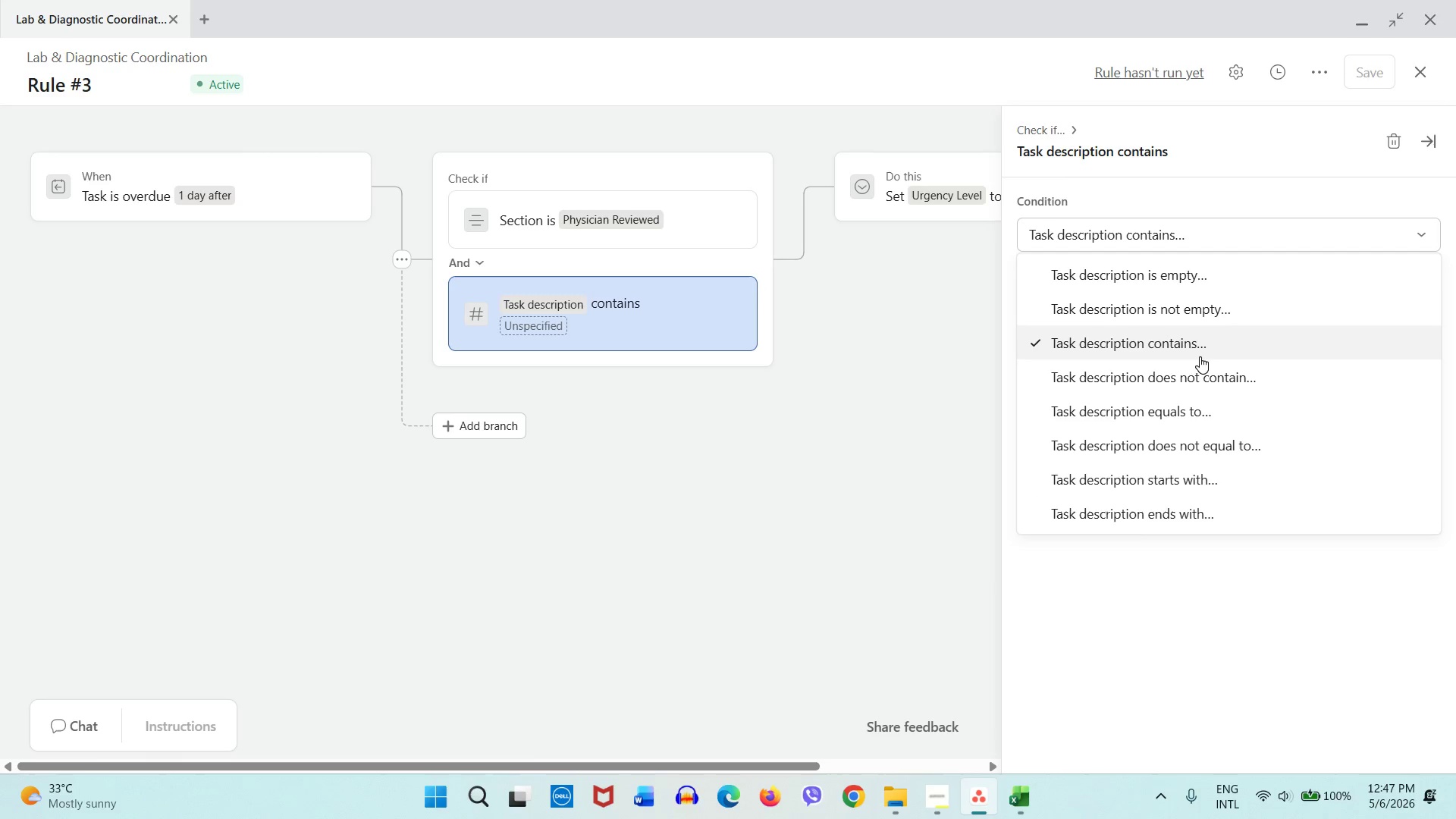 
double_click([1086, 305])
 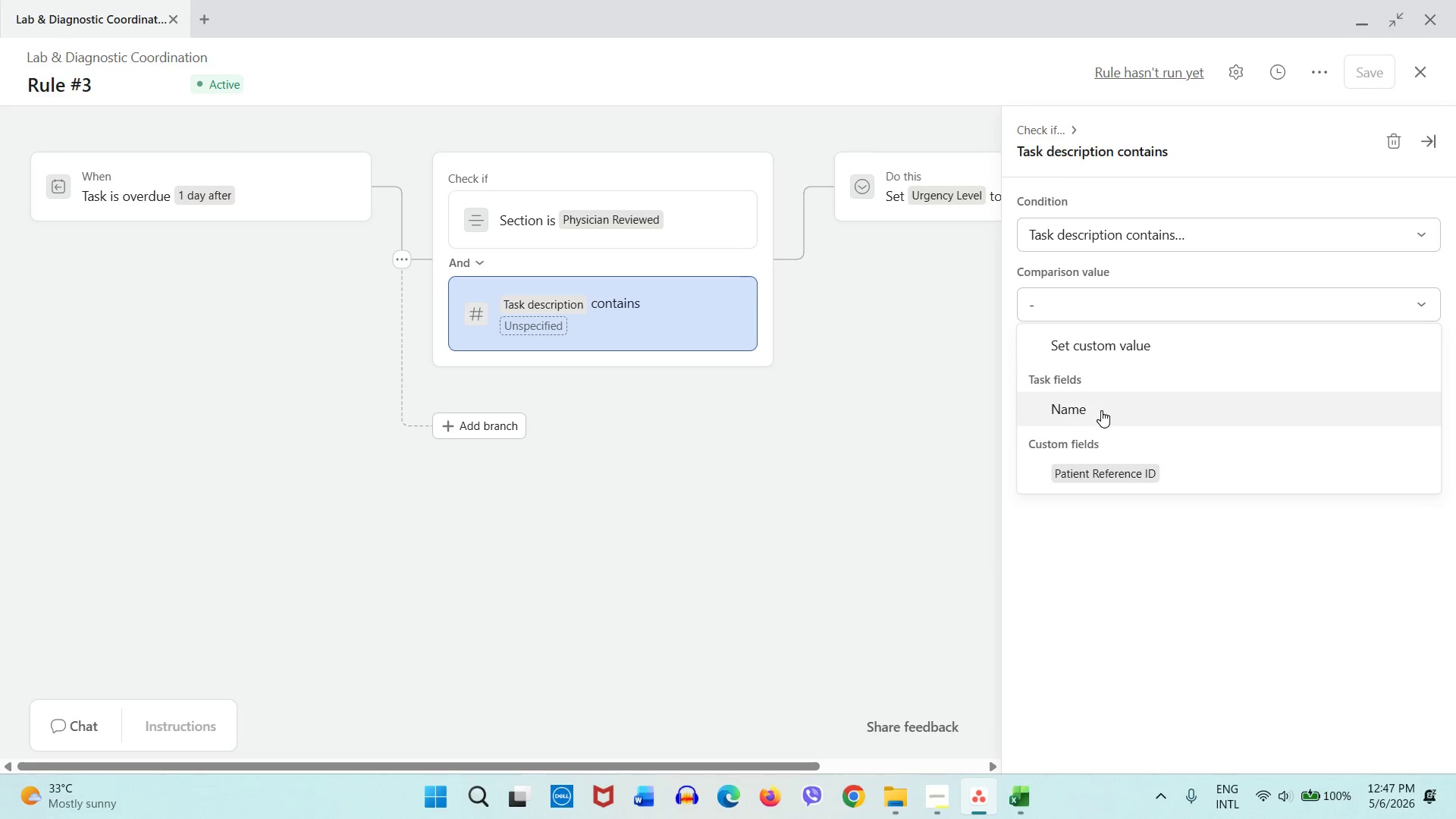 
scroll: coordinate [1104, 476], scroll_direction: down, amount: 2.0
 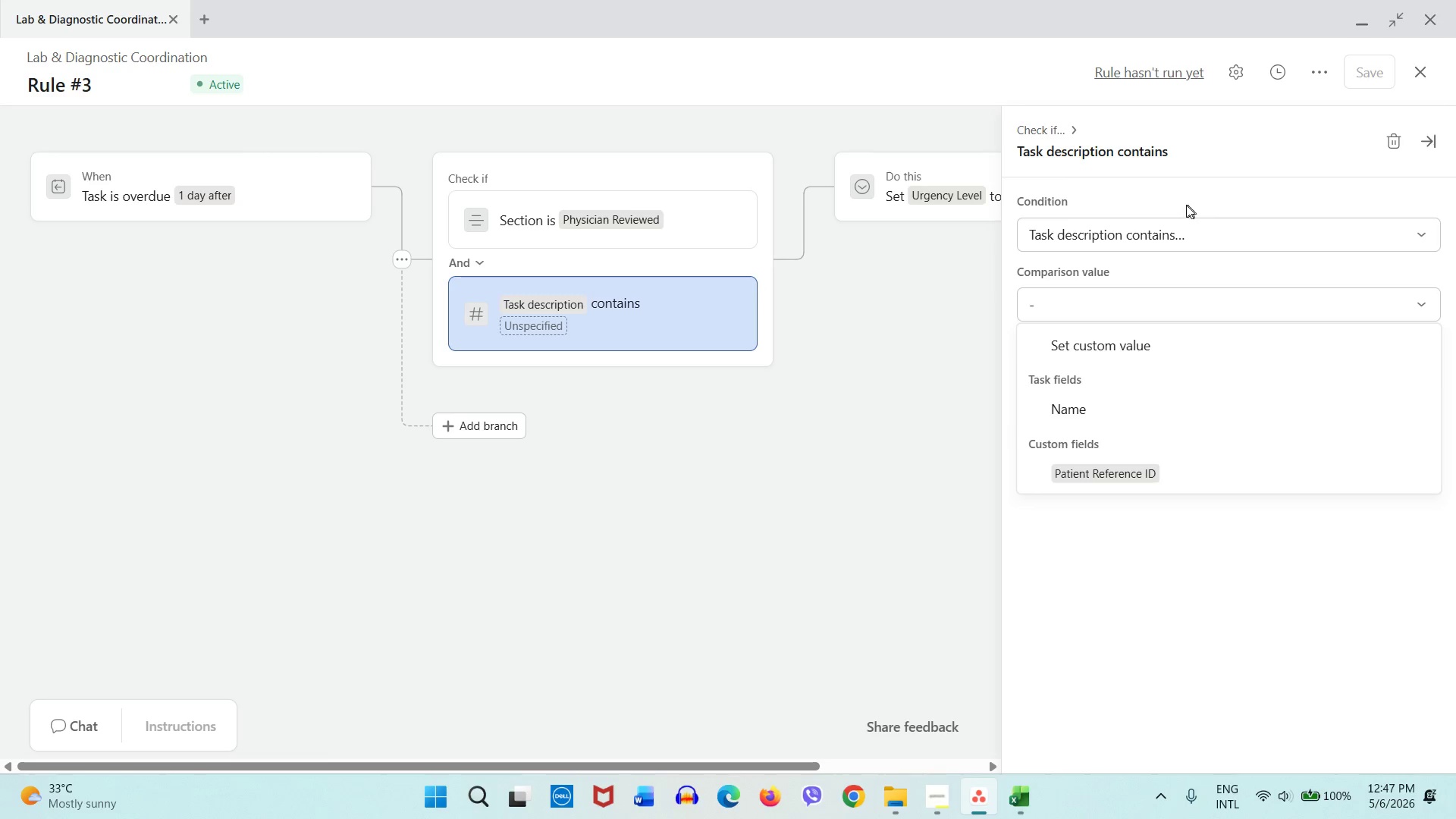 
wait(5.41)
 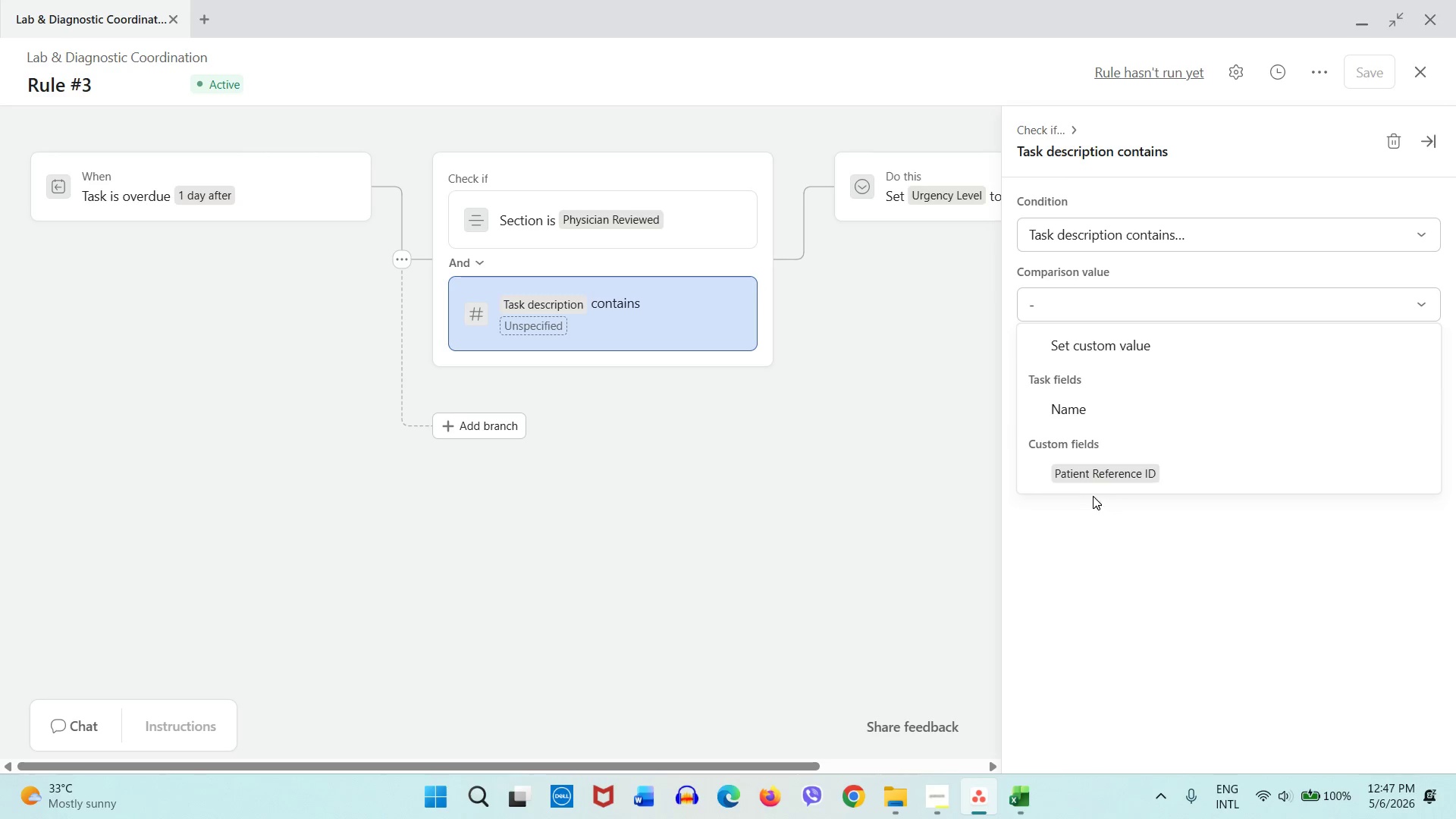 
left_click([1106, 243])
 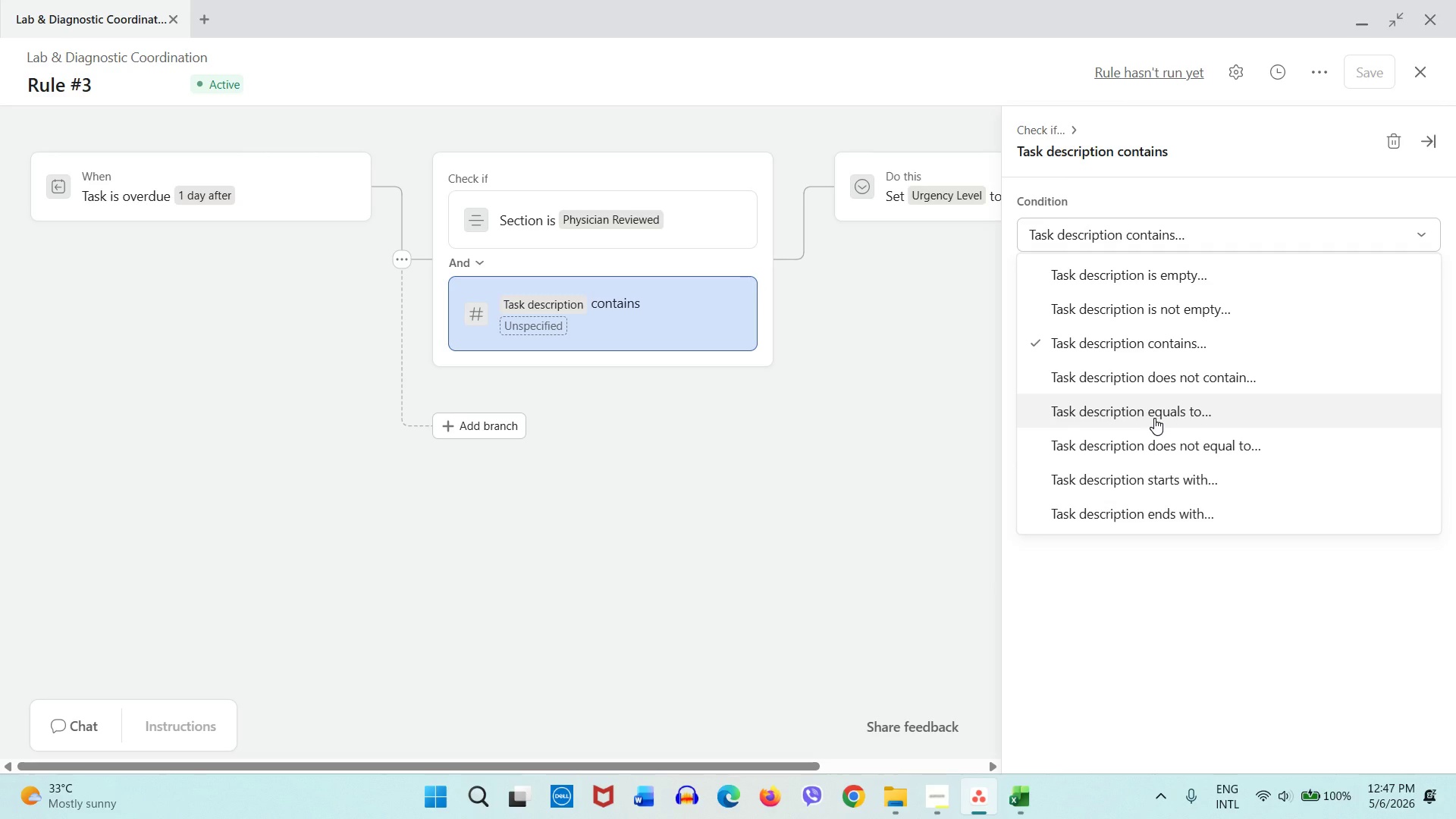 
wait(5.58)
 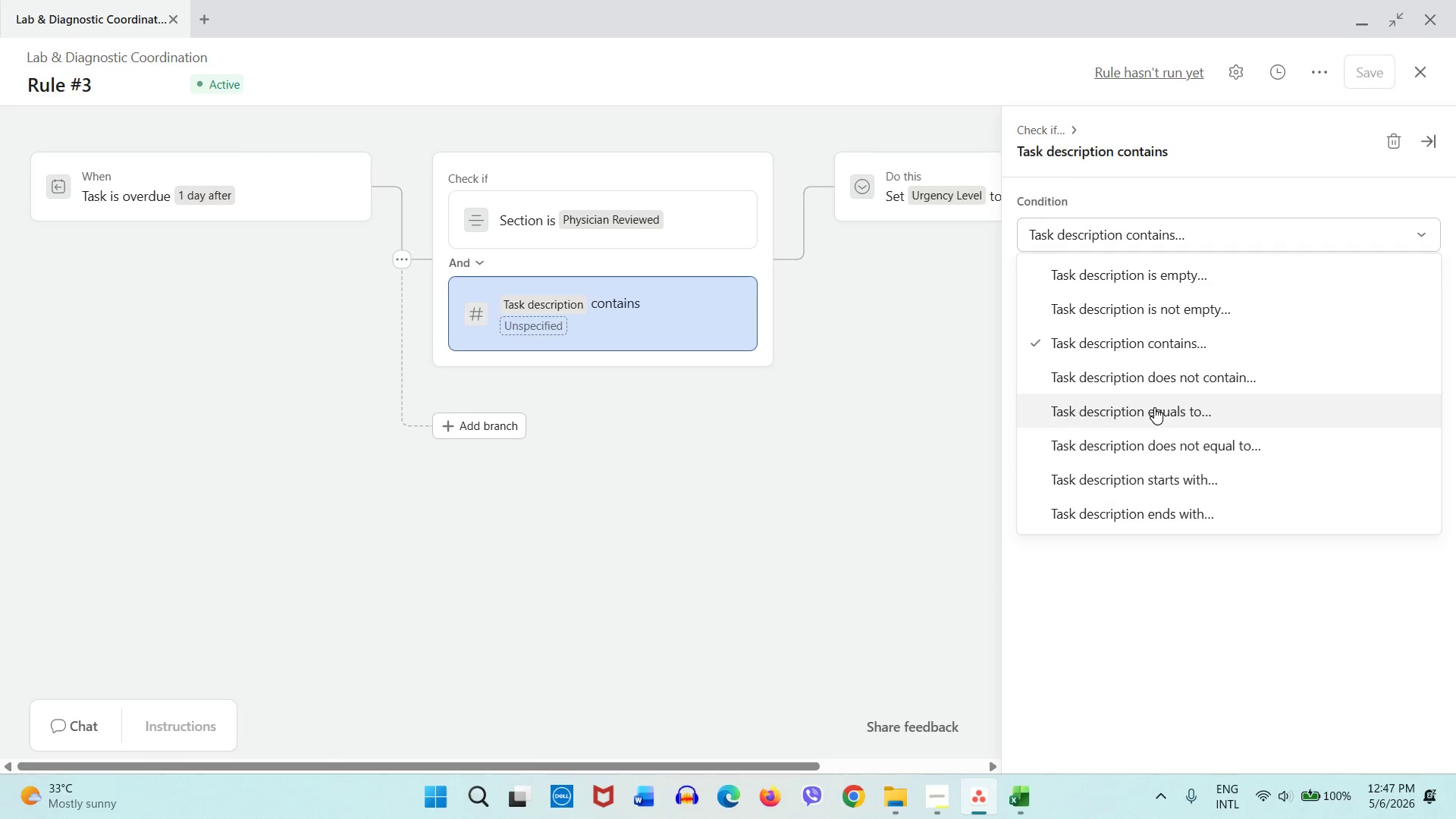 
left_click([1180, 415])
 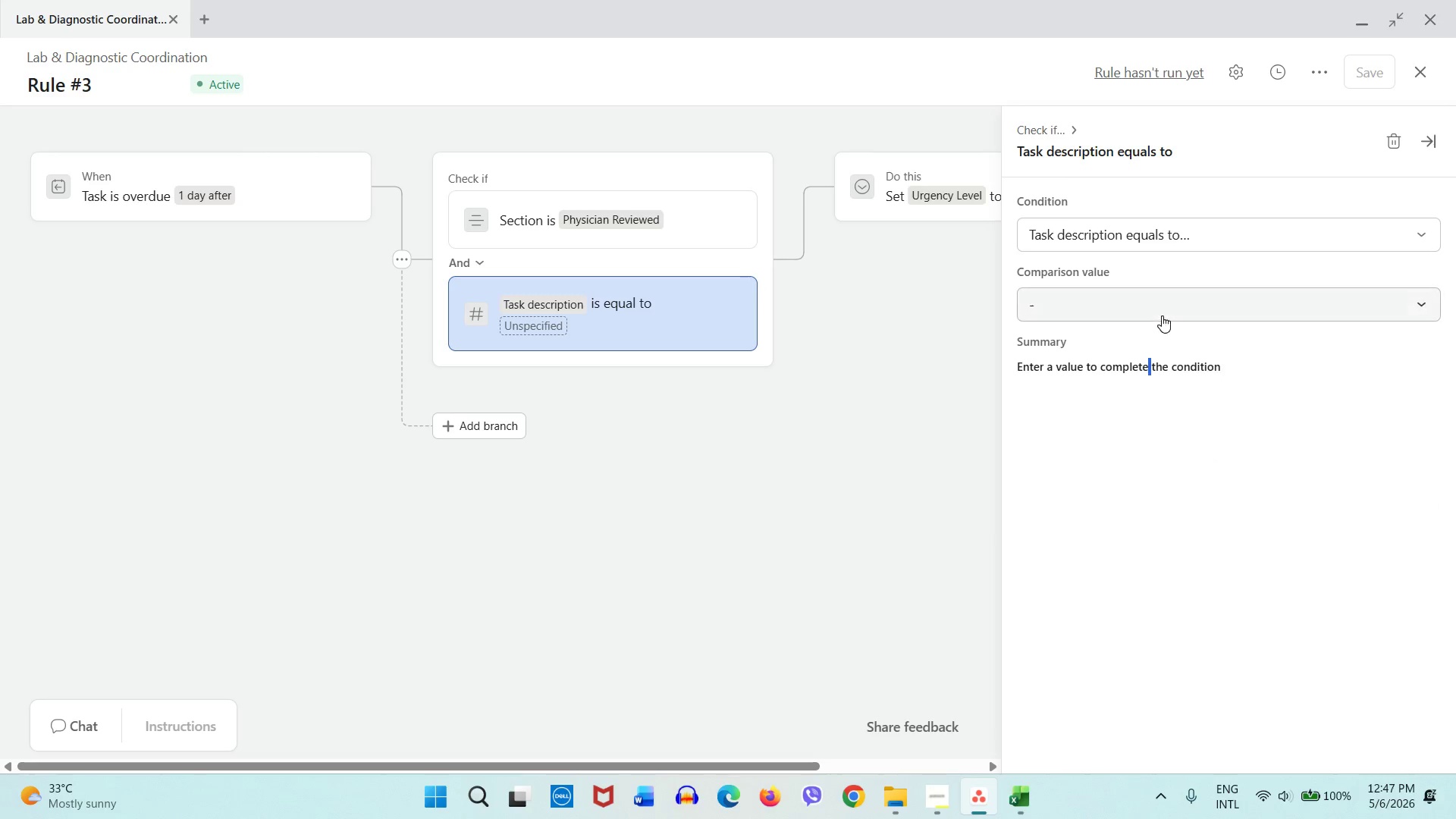 
left_click([1162, 315])
 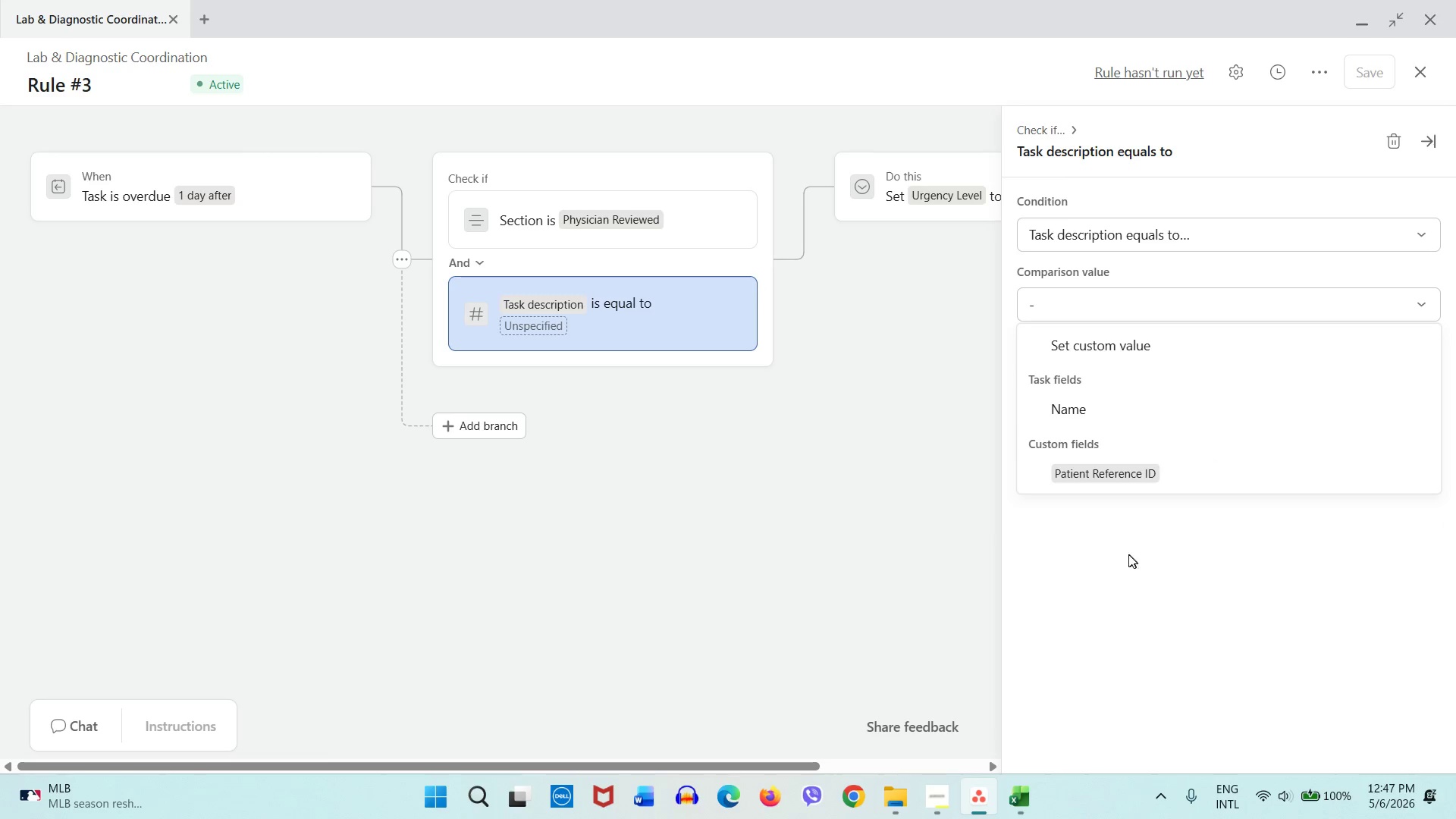 
left_click([1153, 562])
 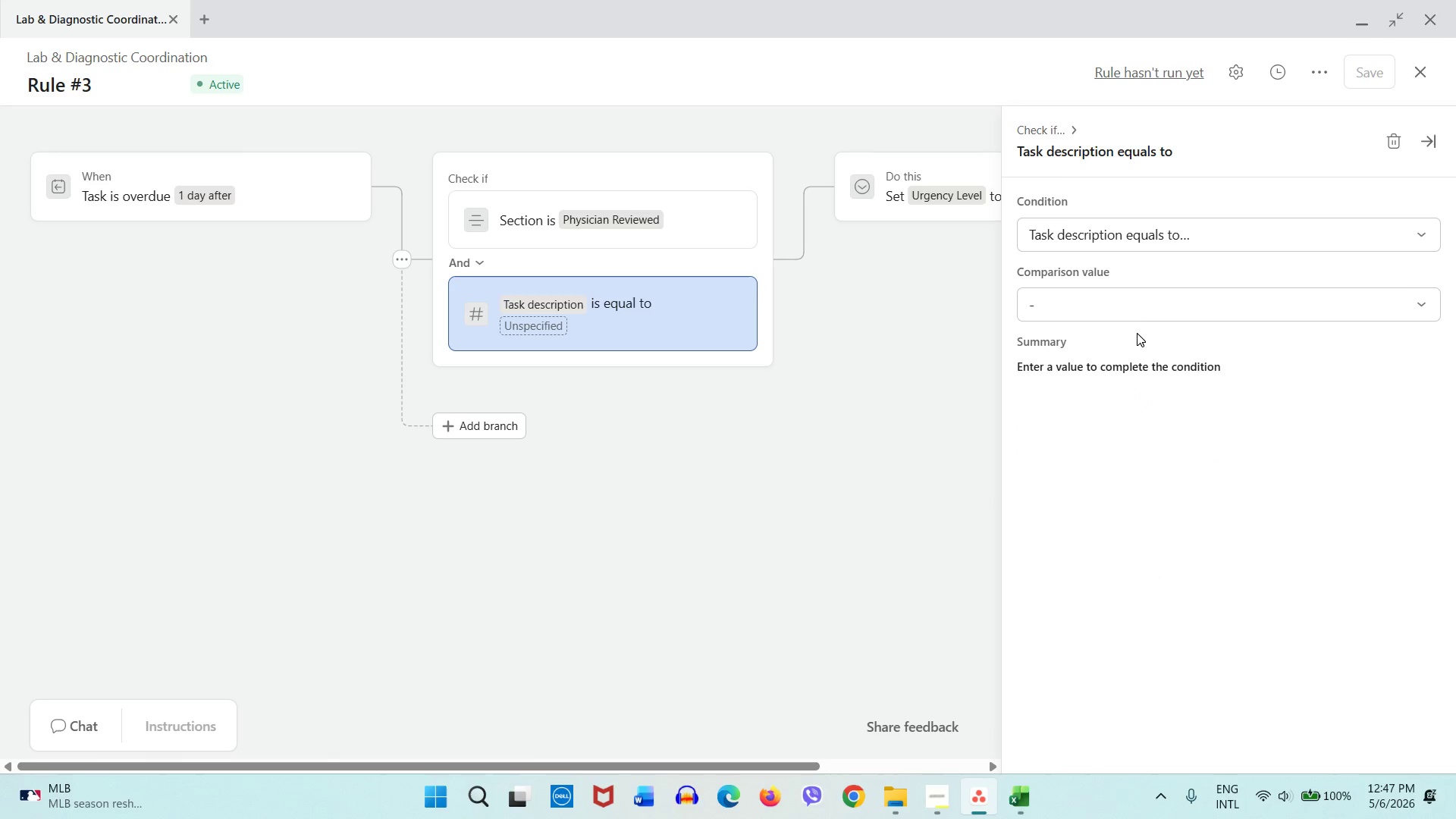 
left_click([1138, 310])
 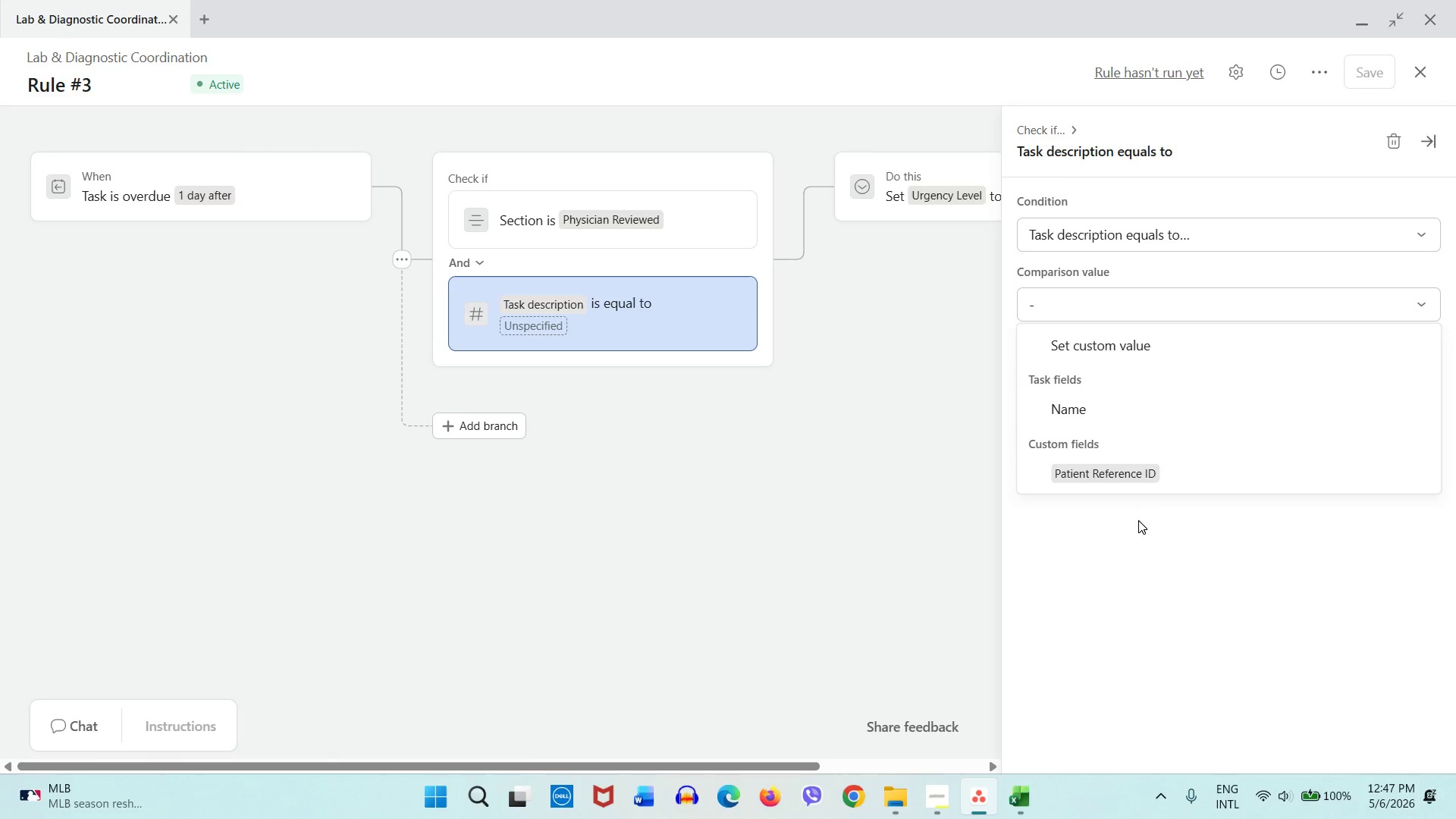 
left_click([1141, 523])